 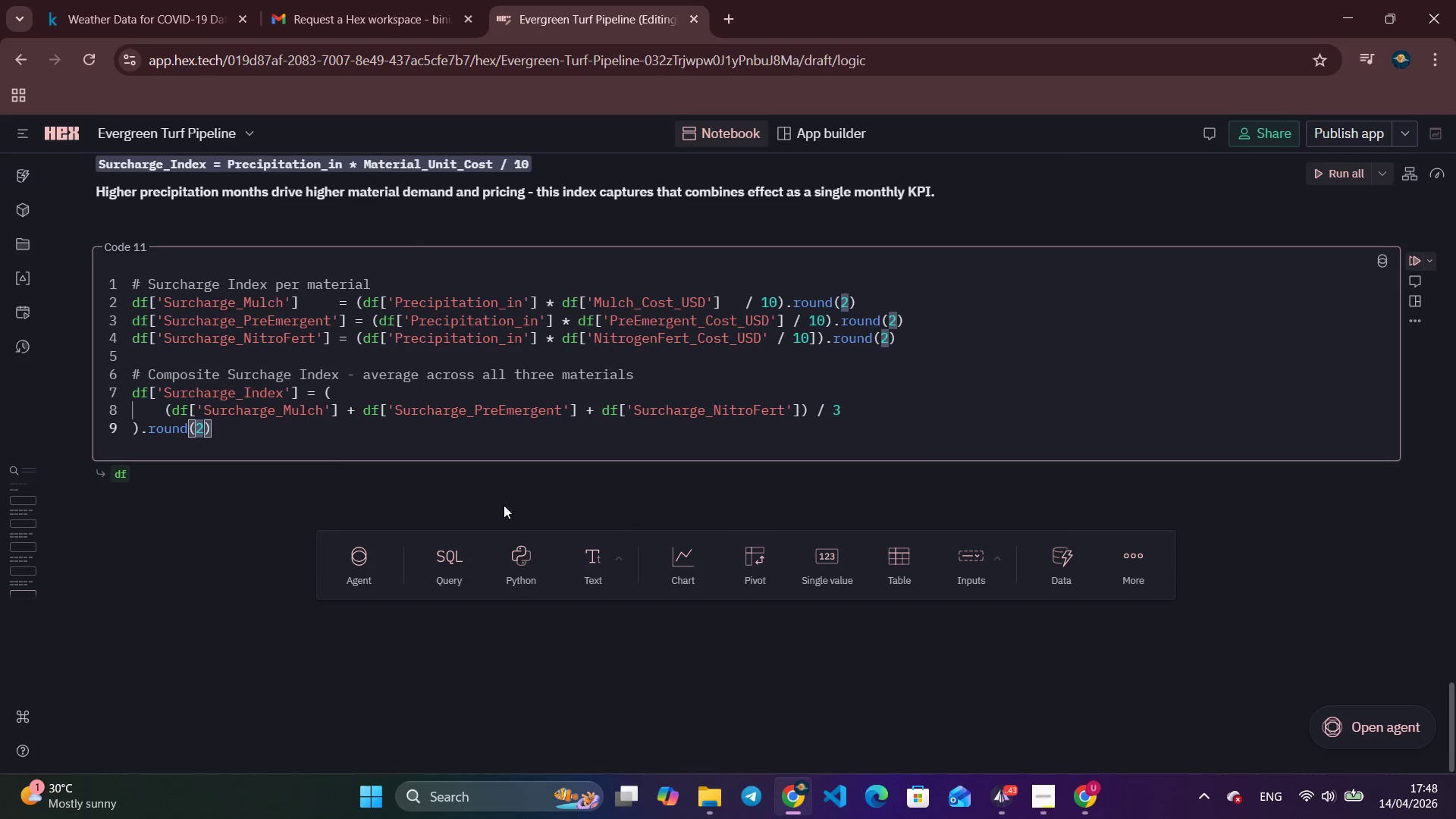 
double_click([255, 431])
 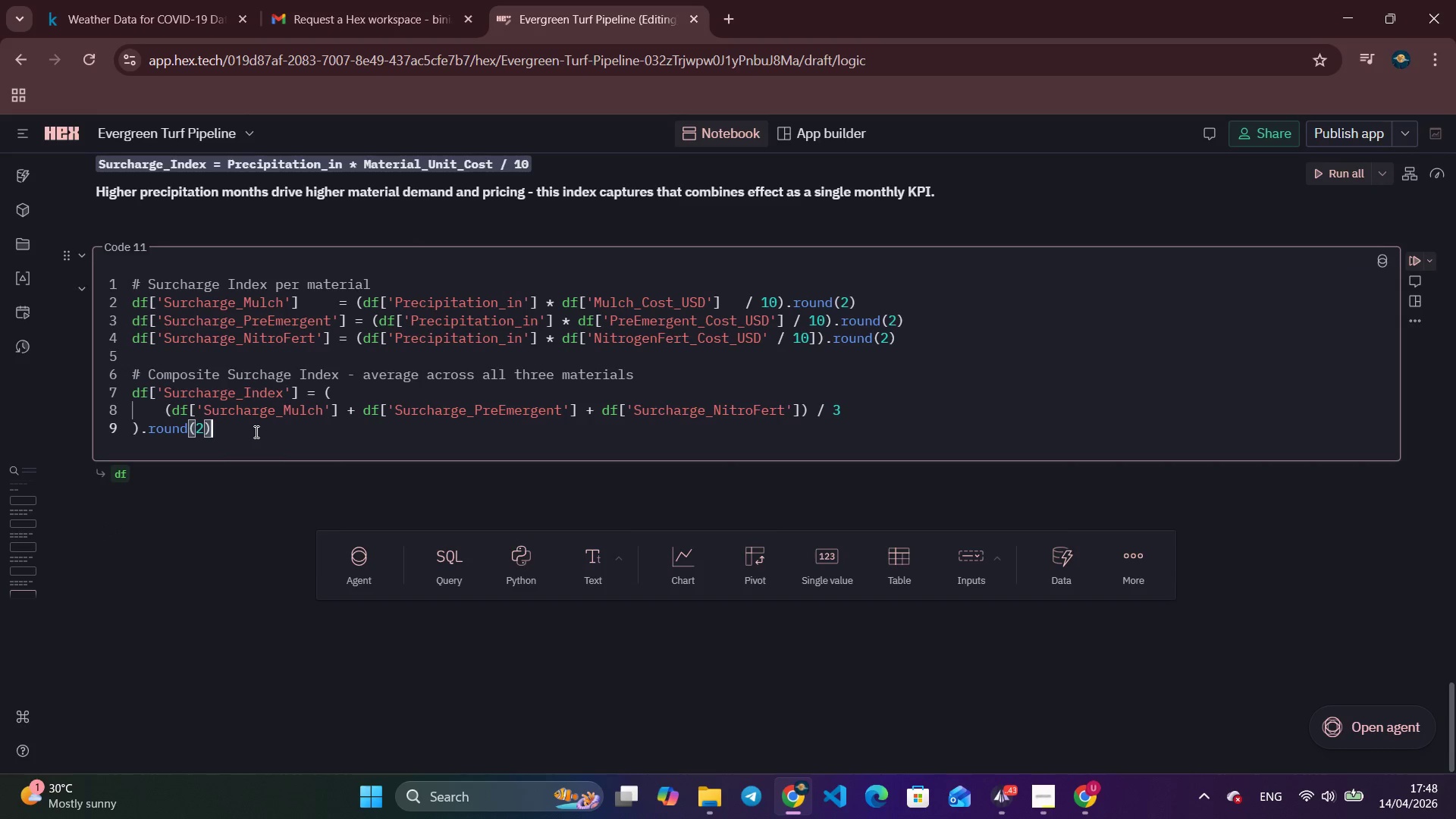 
key(Enter)
 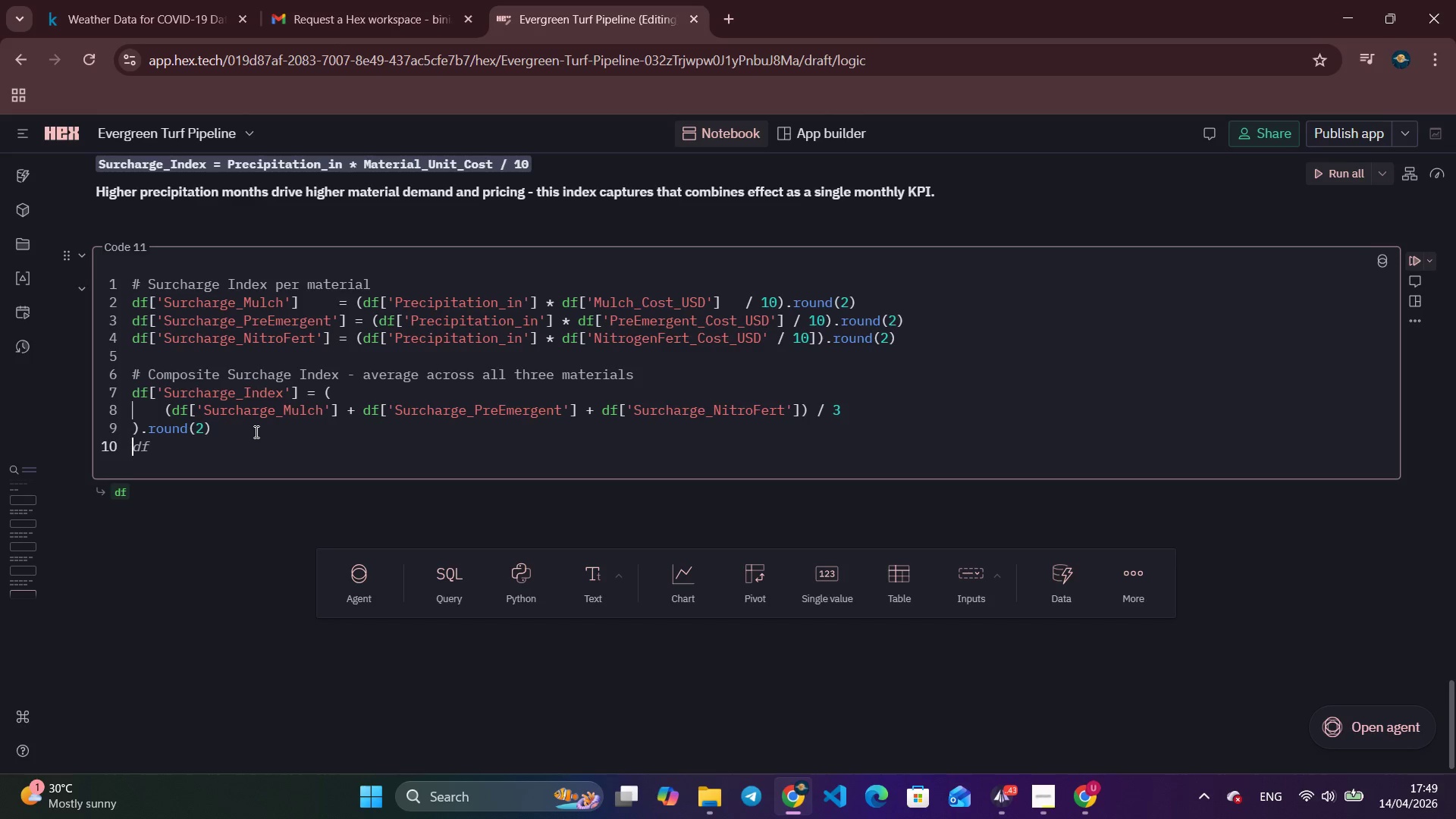 
key(Enter)
 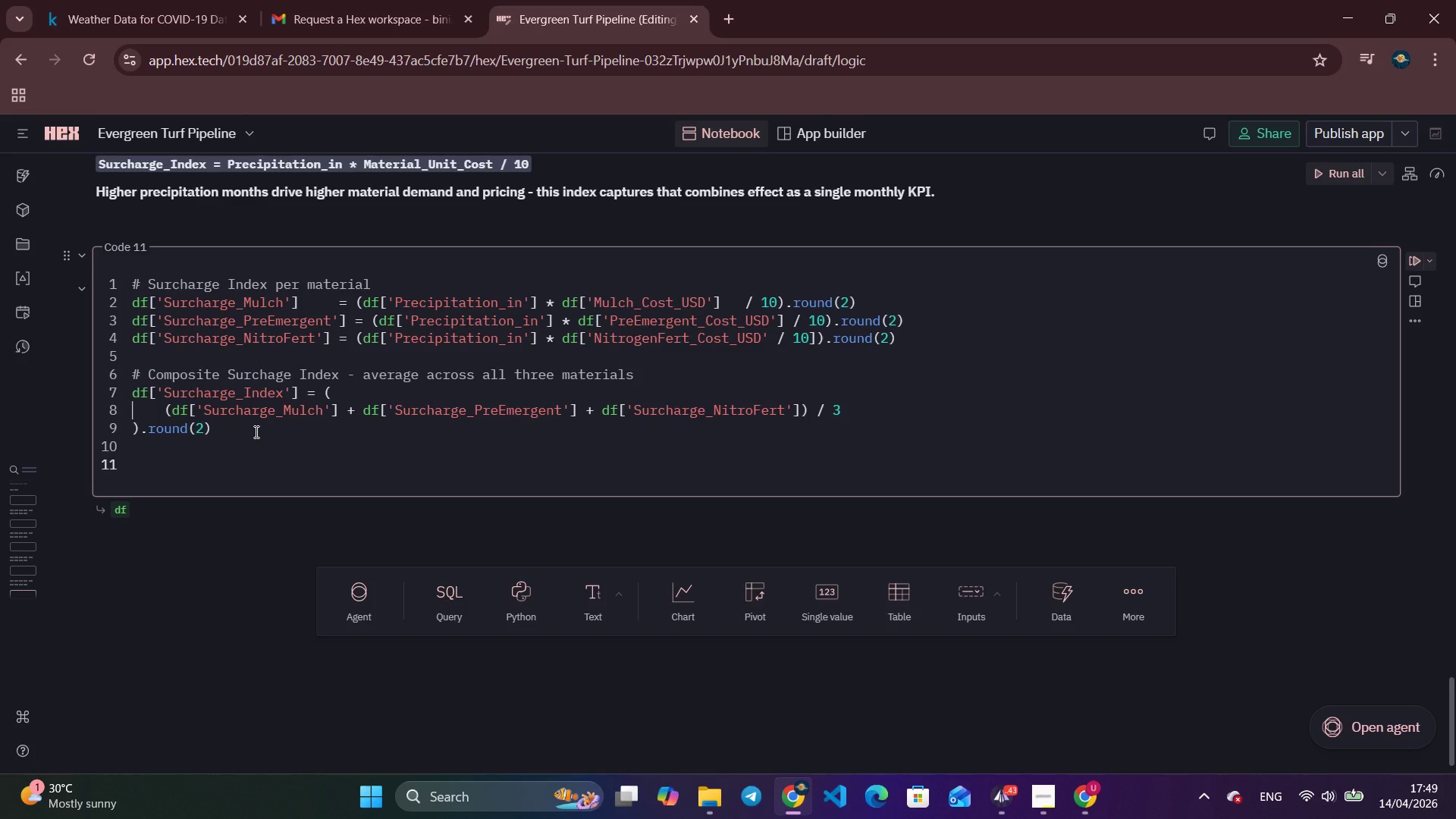 
type(# Toral)
key(Backspace)
key(Backspace)
key(Backspace)
type(tal monthl)
 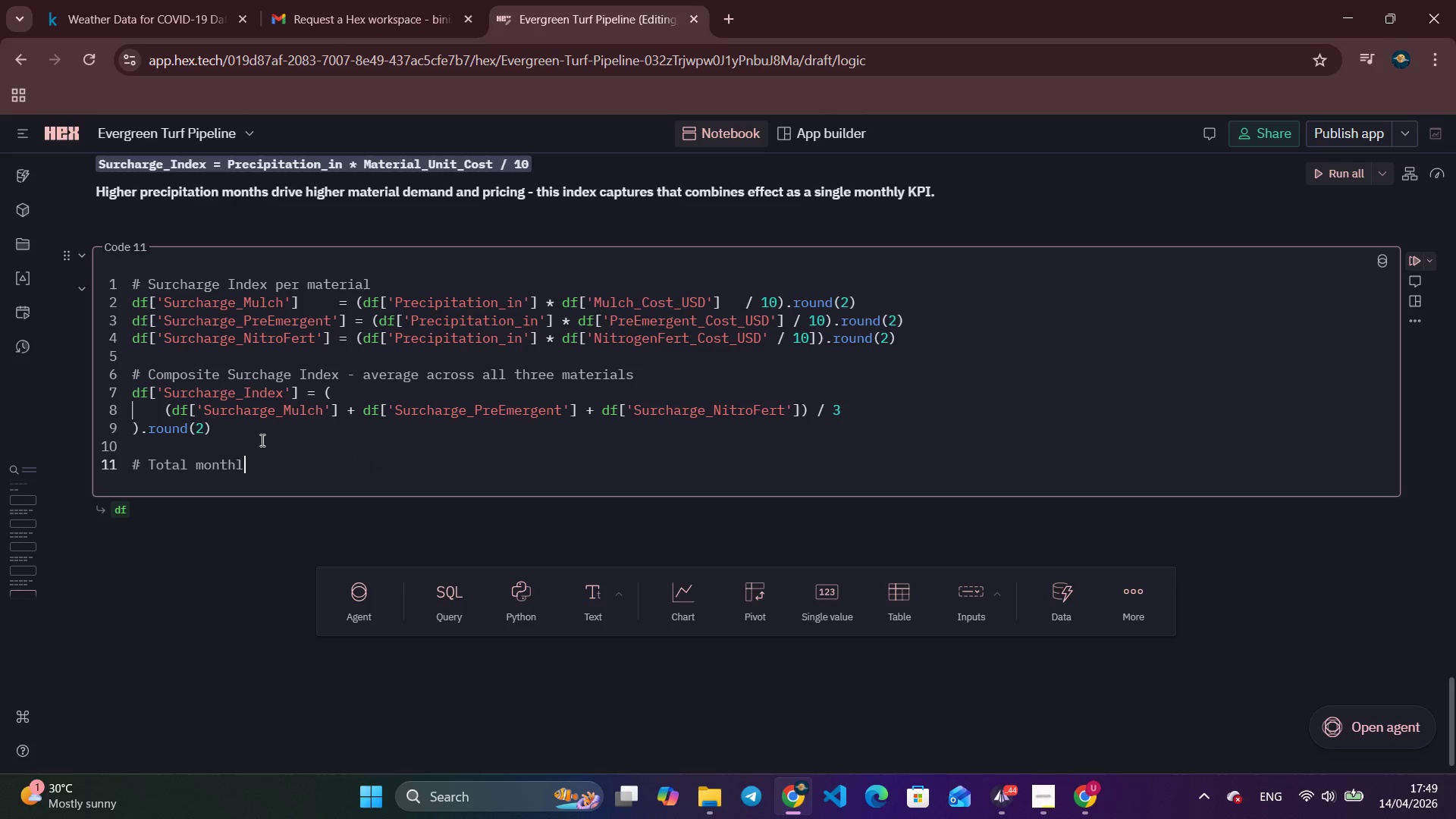 
type(y mat)
 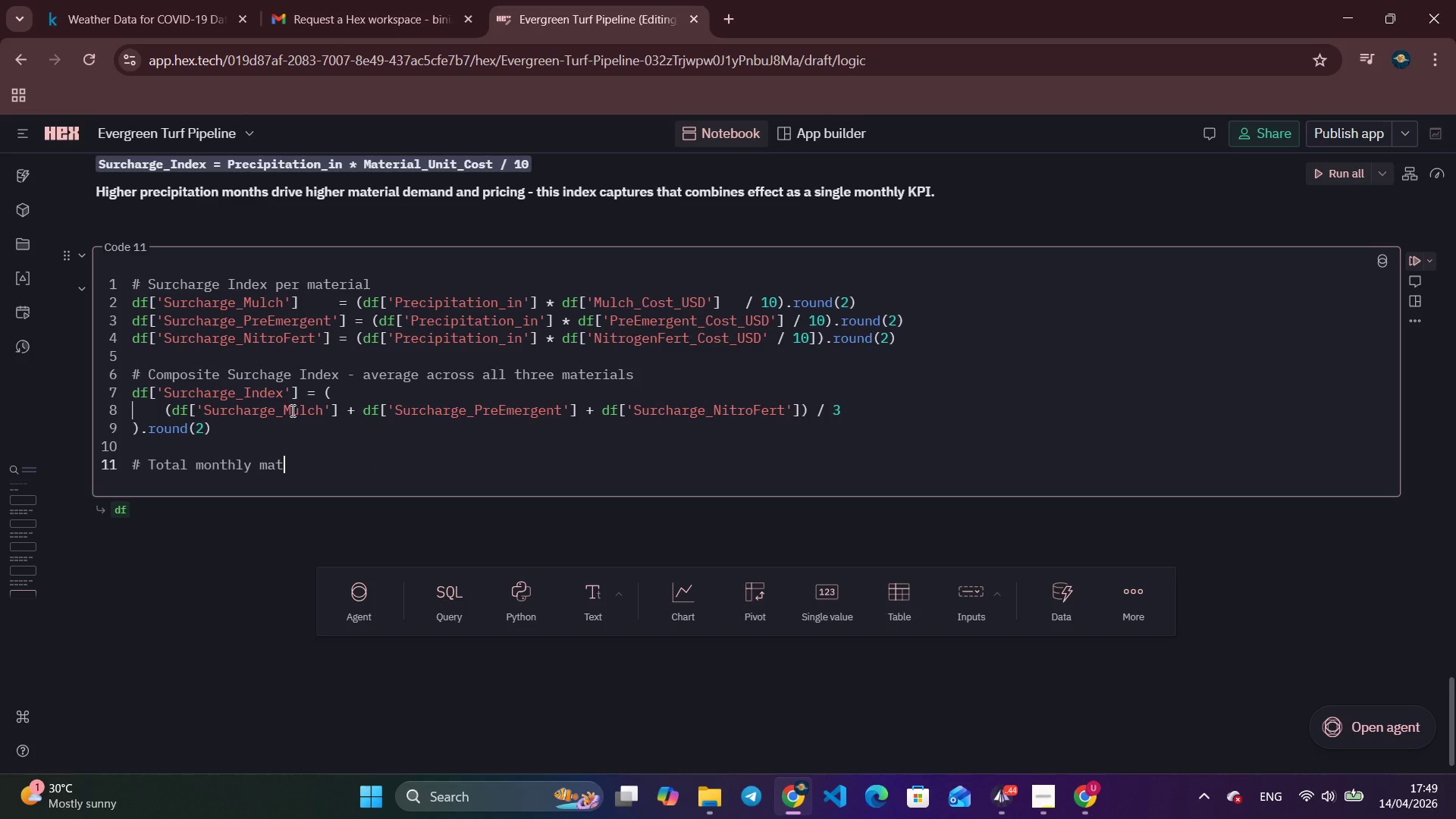 
type(erial spend)
 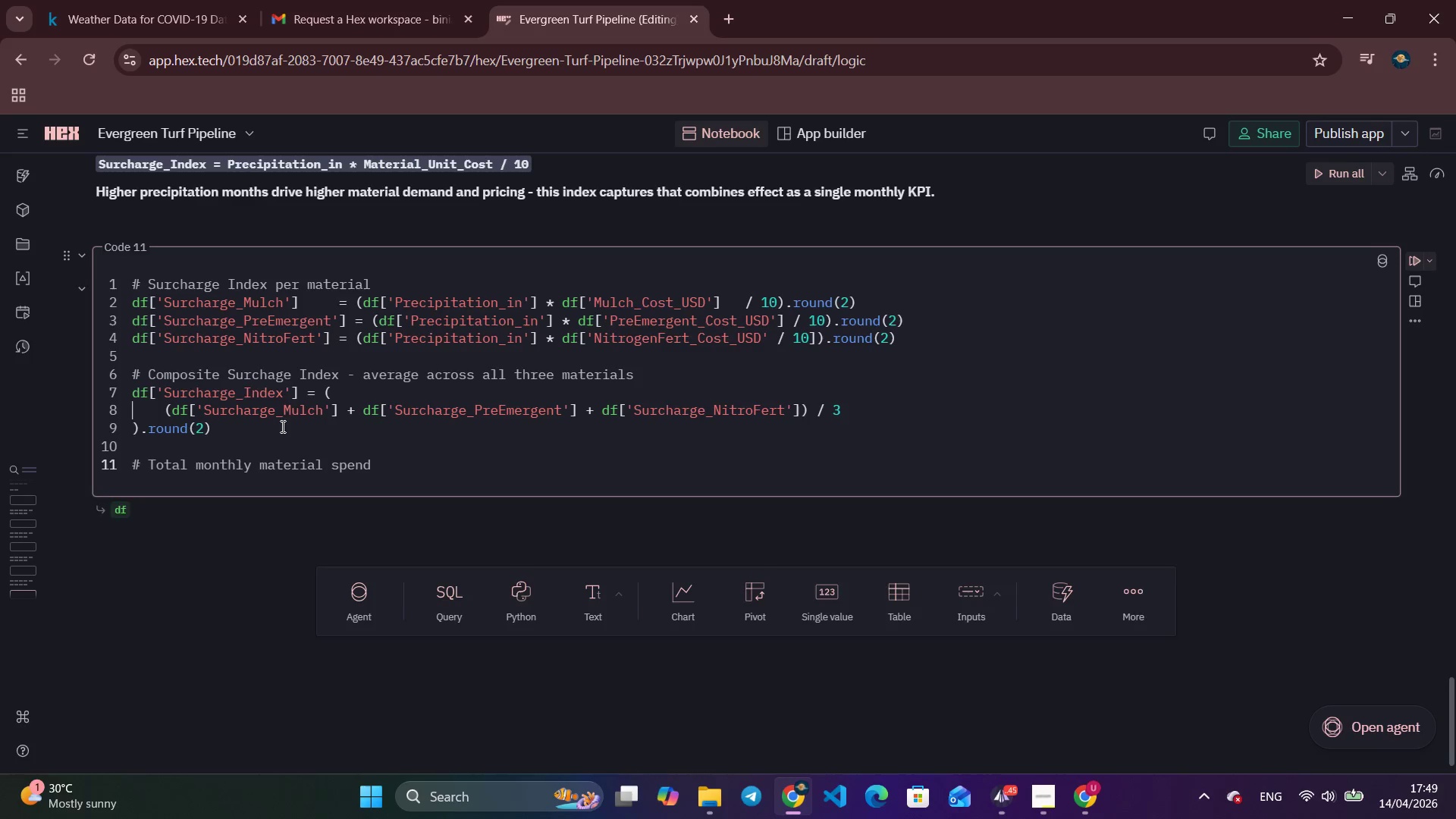 
key(Enter)
 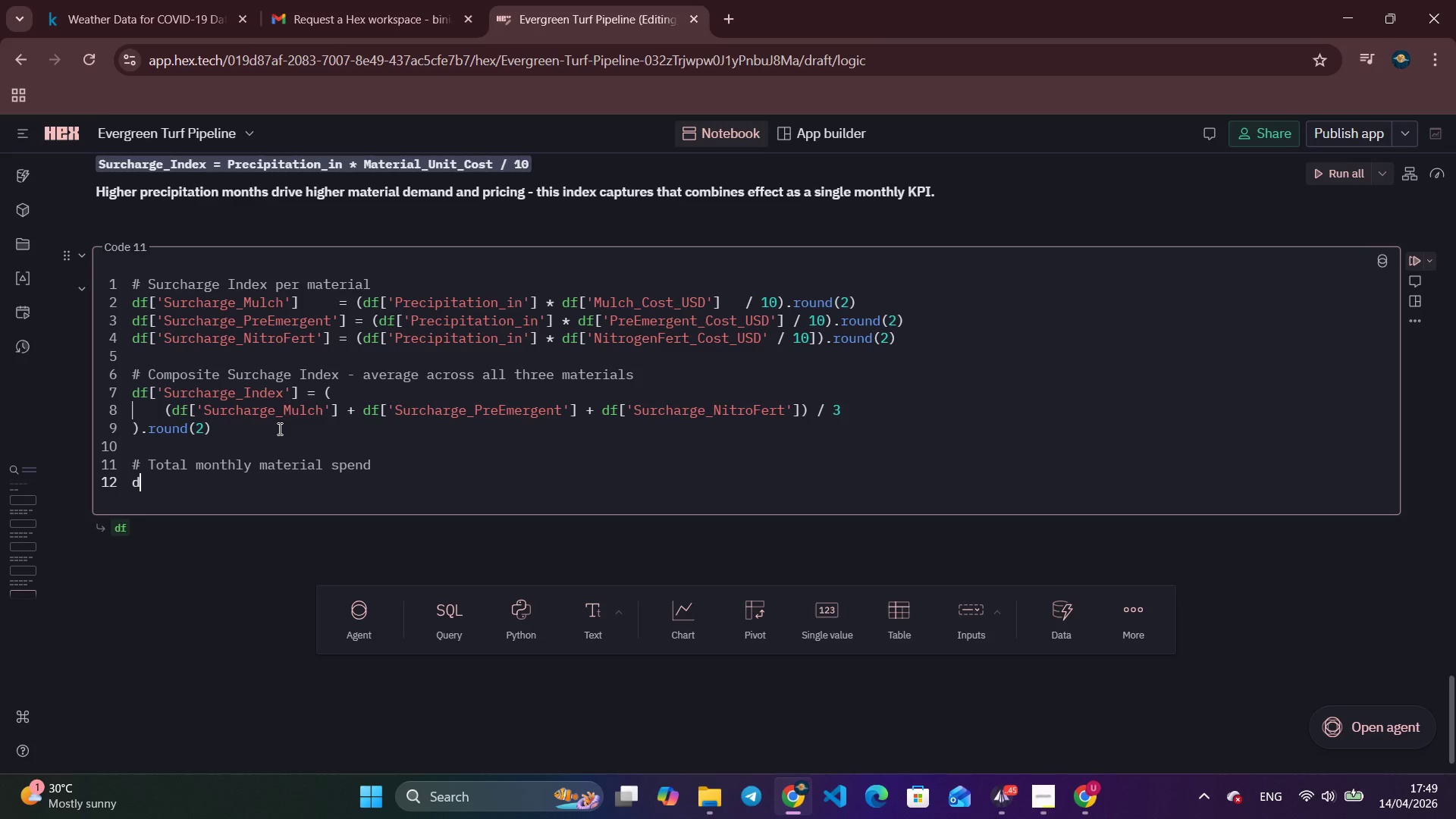 
type(df['Tora)
 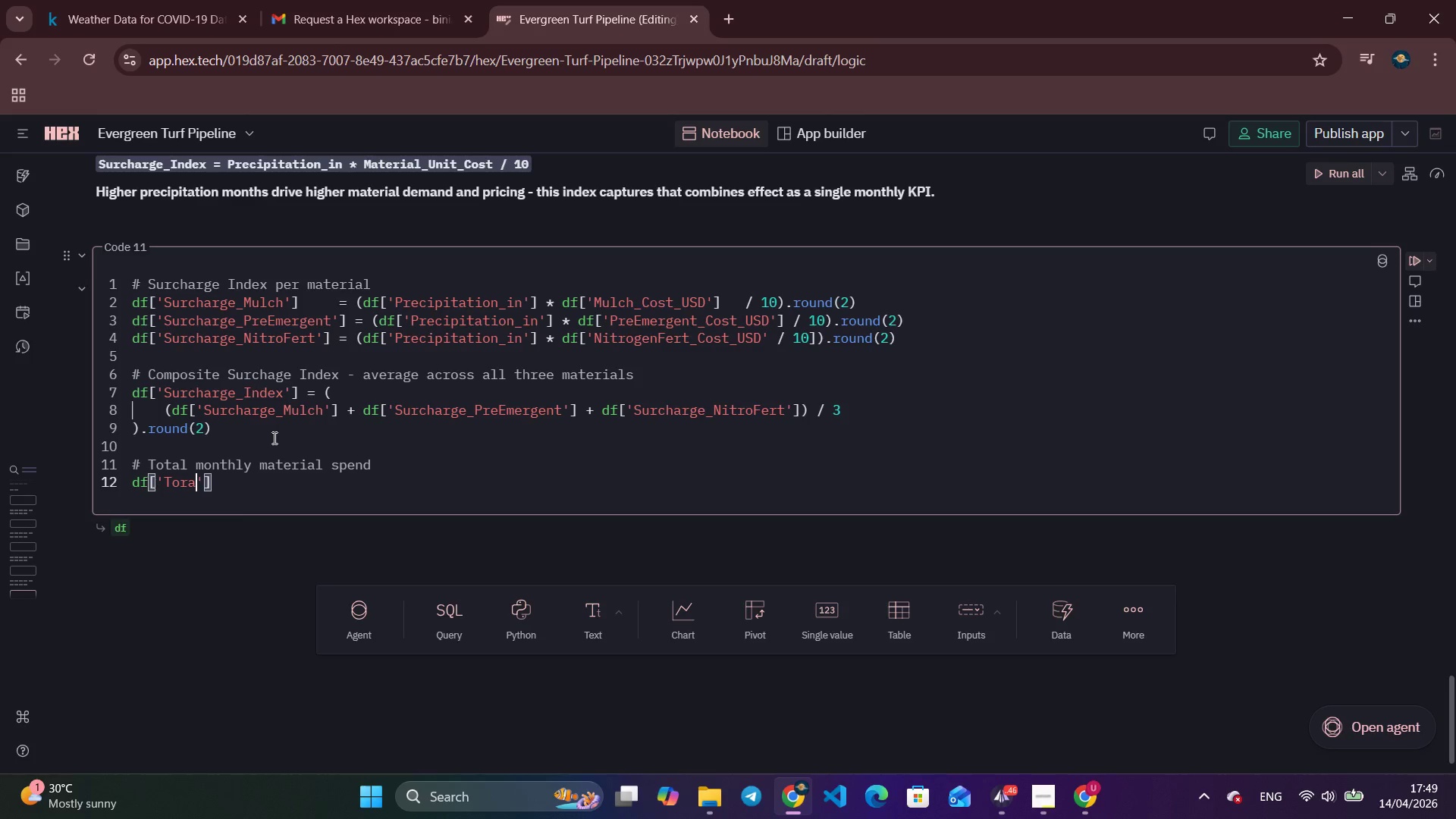 
wait(5.47)
 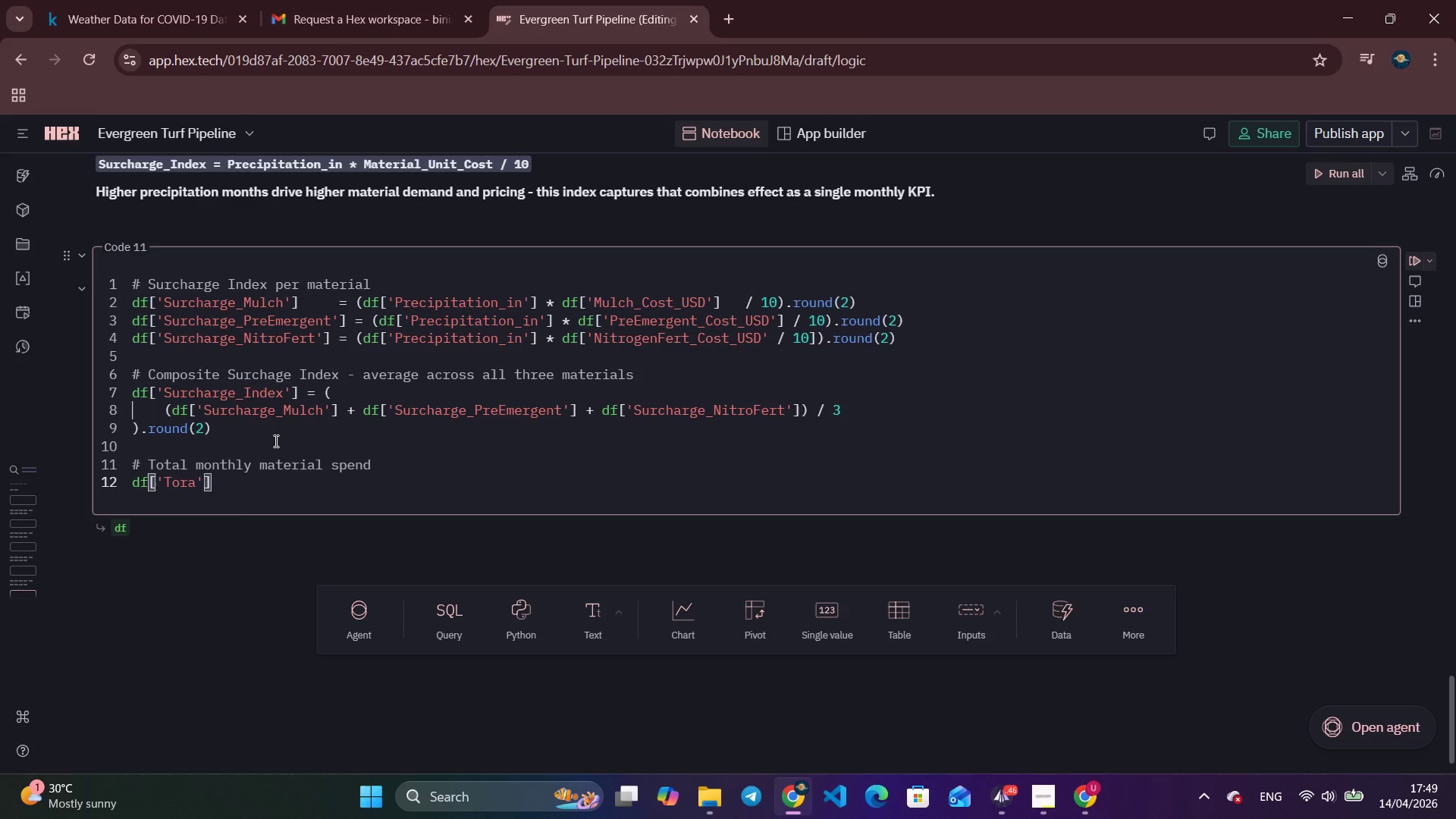 
key(Backspace)
key(Backspace)
type(tal_ma)
key(Backspace)
key(Backspace)
type(Material_s)
key(Backspace)
type(Spend)
 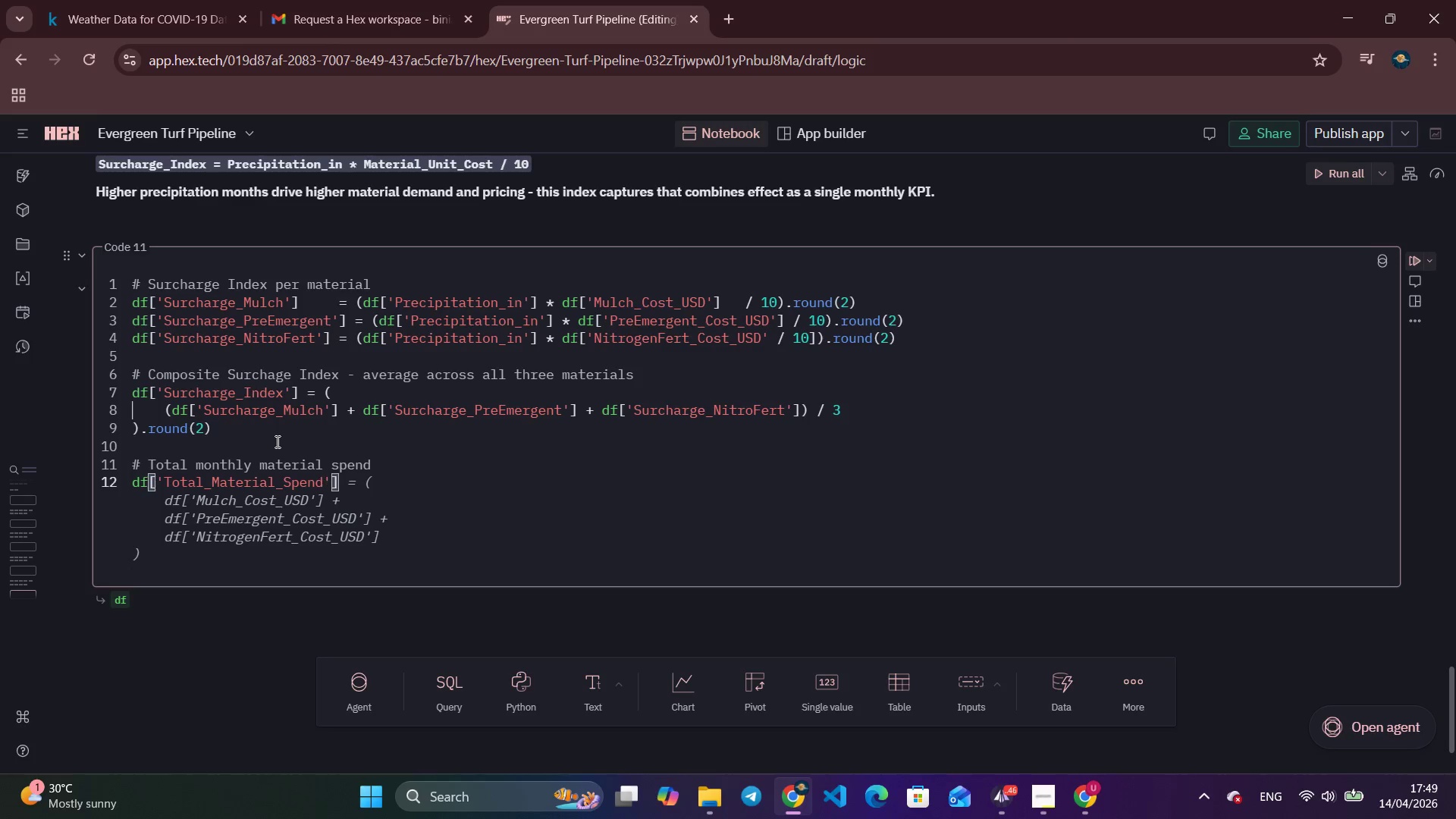 
key(ArrowRight)
 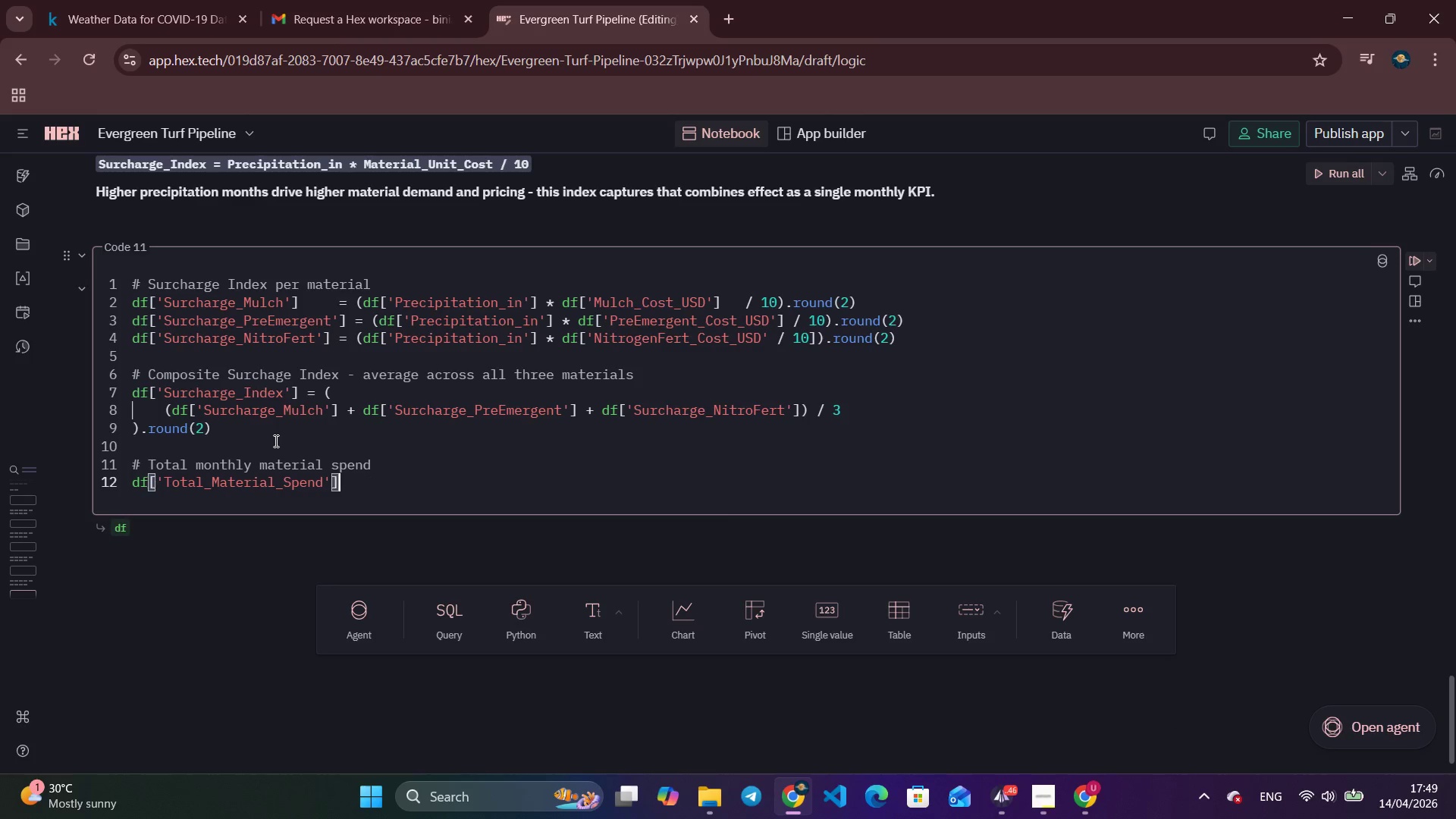 
key(ArrowRight)
 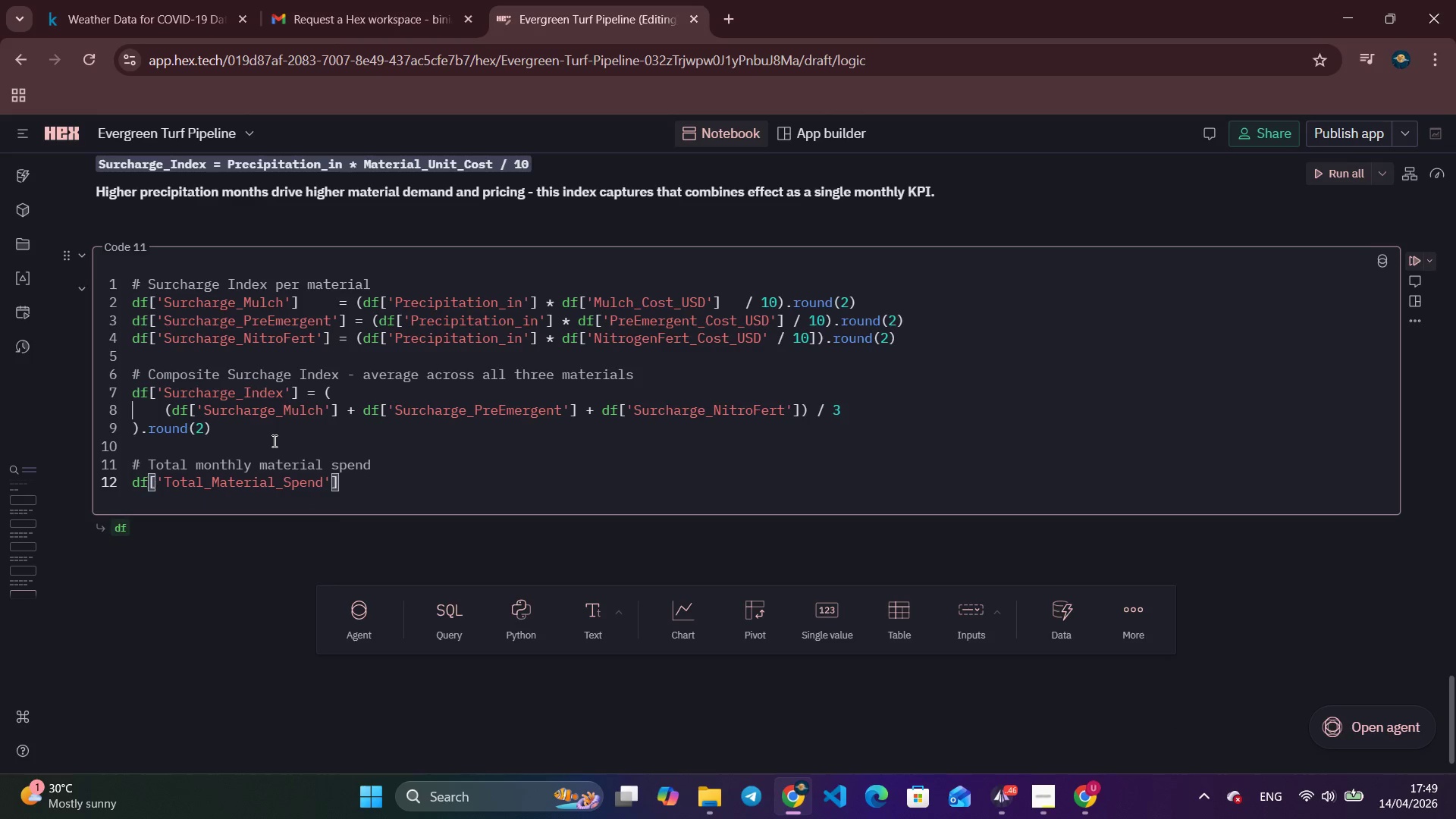 
type( )
key(Tab)
key(Tab)
type(den ne)
key(Backspace)
key(Backspace)
key(Backspace)
type(a negn endtyign)
 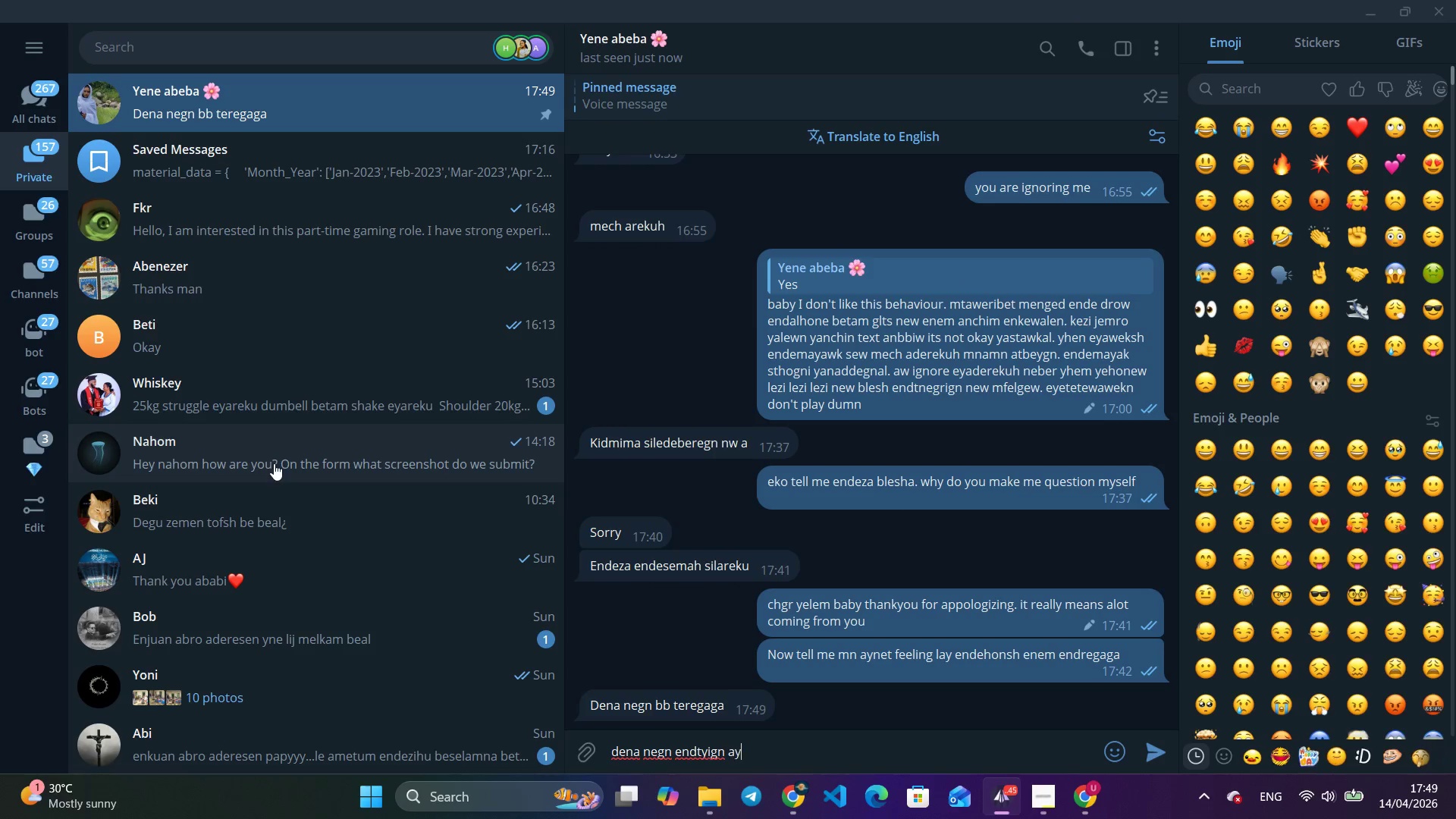 
hold_key(key=AltLeft, duration=0.94)
 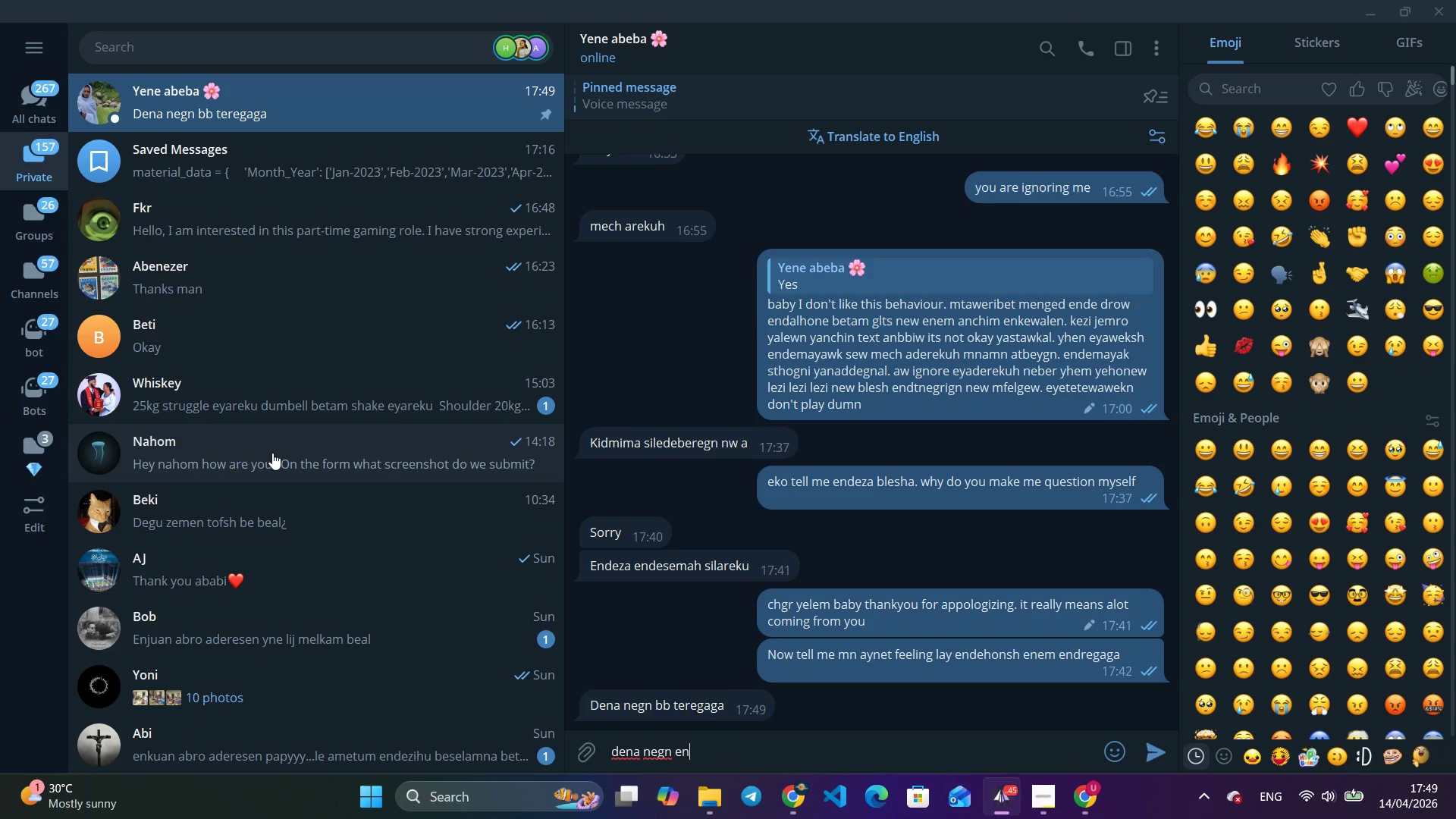 
type( aydelem)
 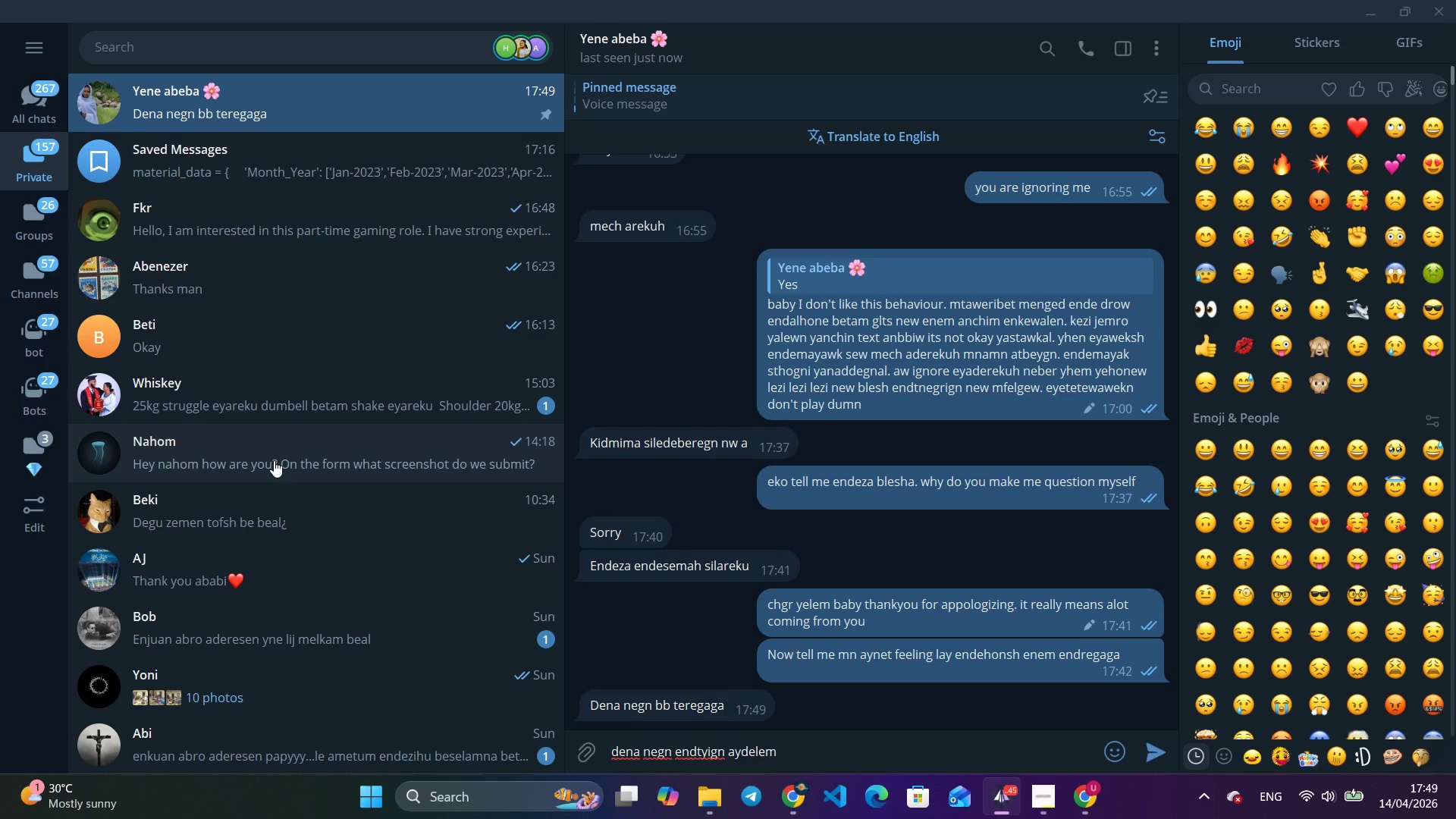 
key(Enter)
 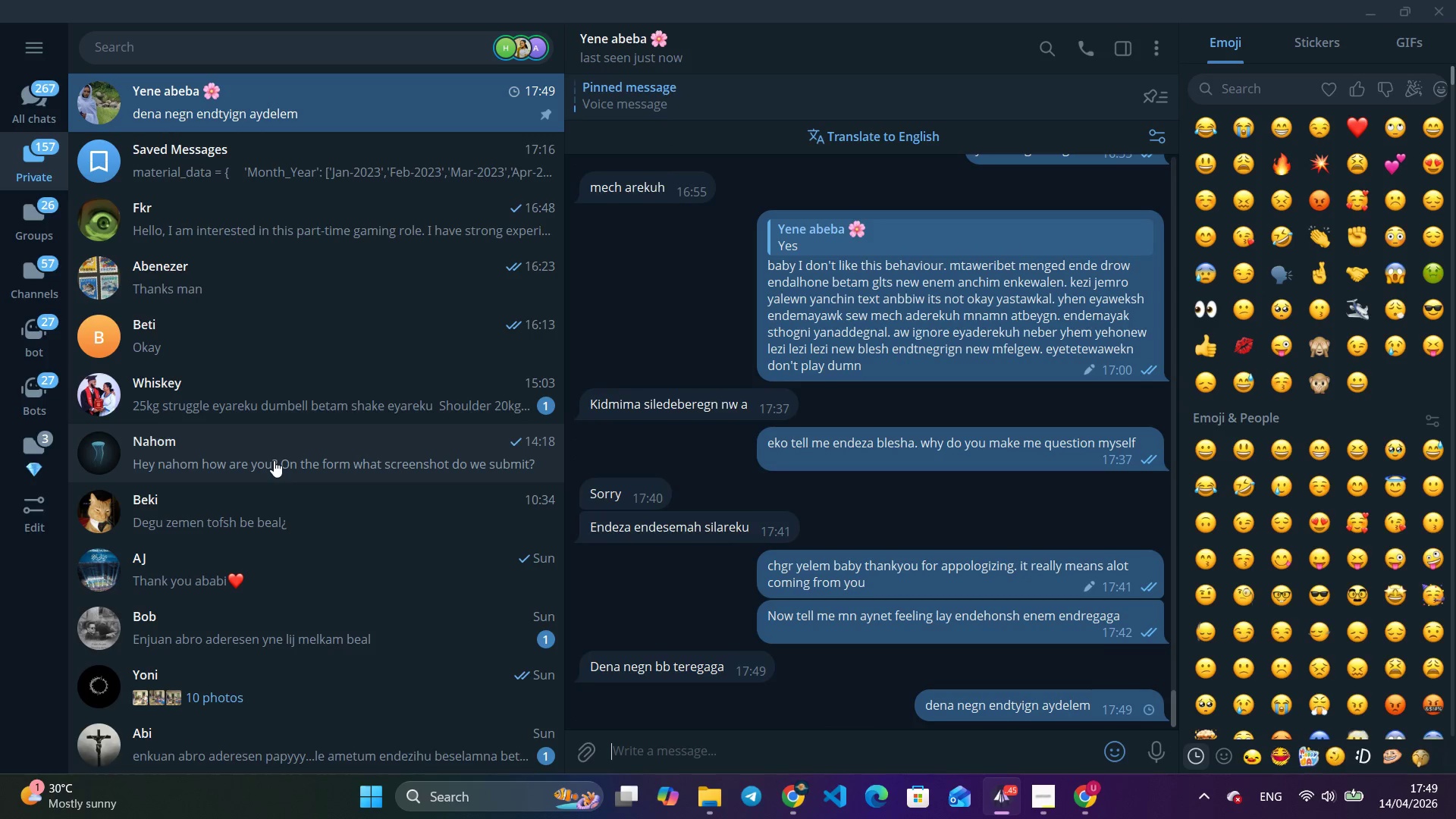 
key(Shift+ShiftLeft)
 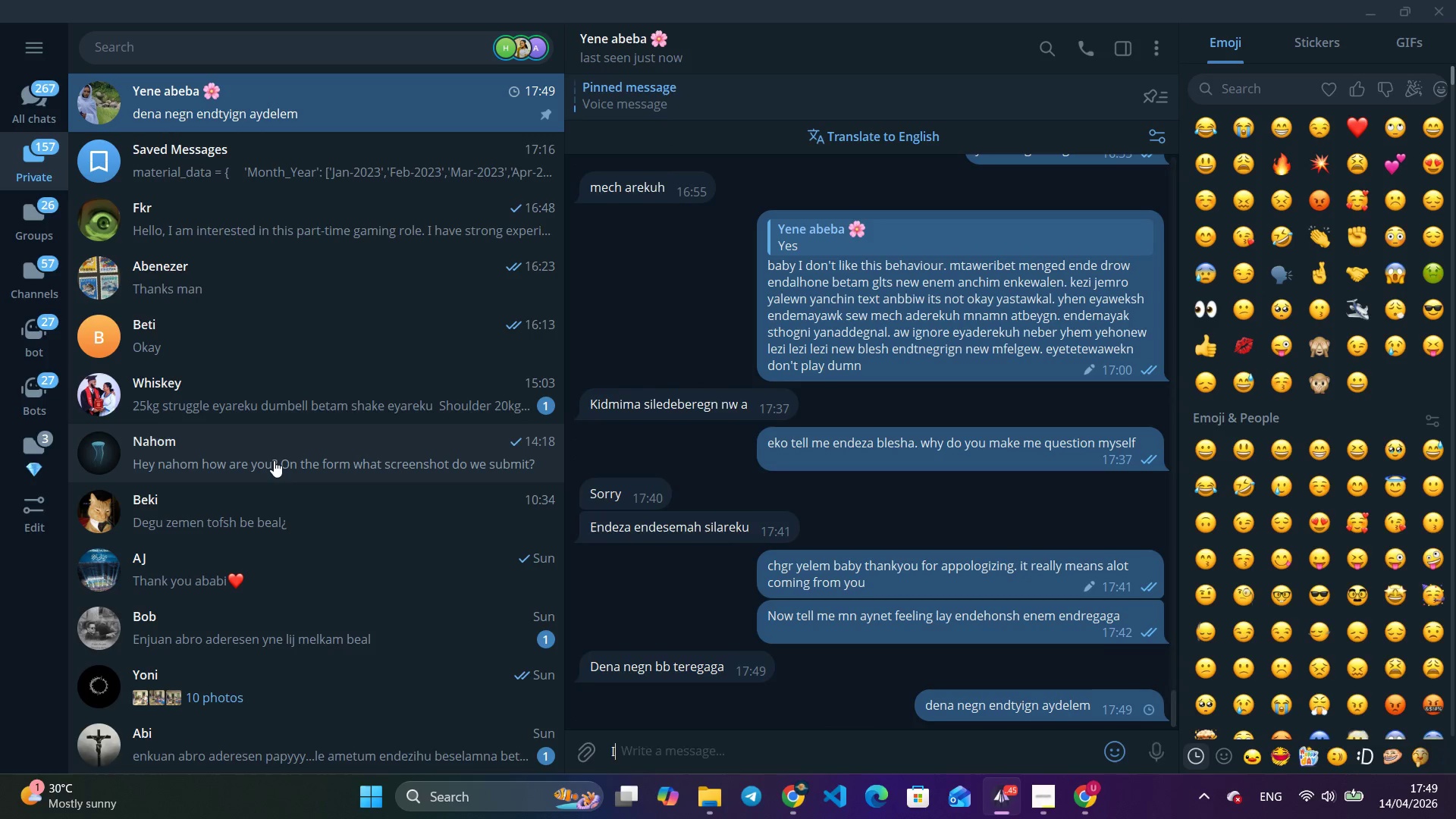 
key(Shift+I)
 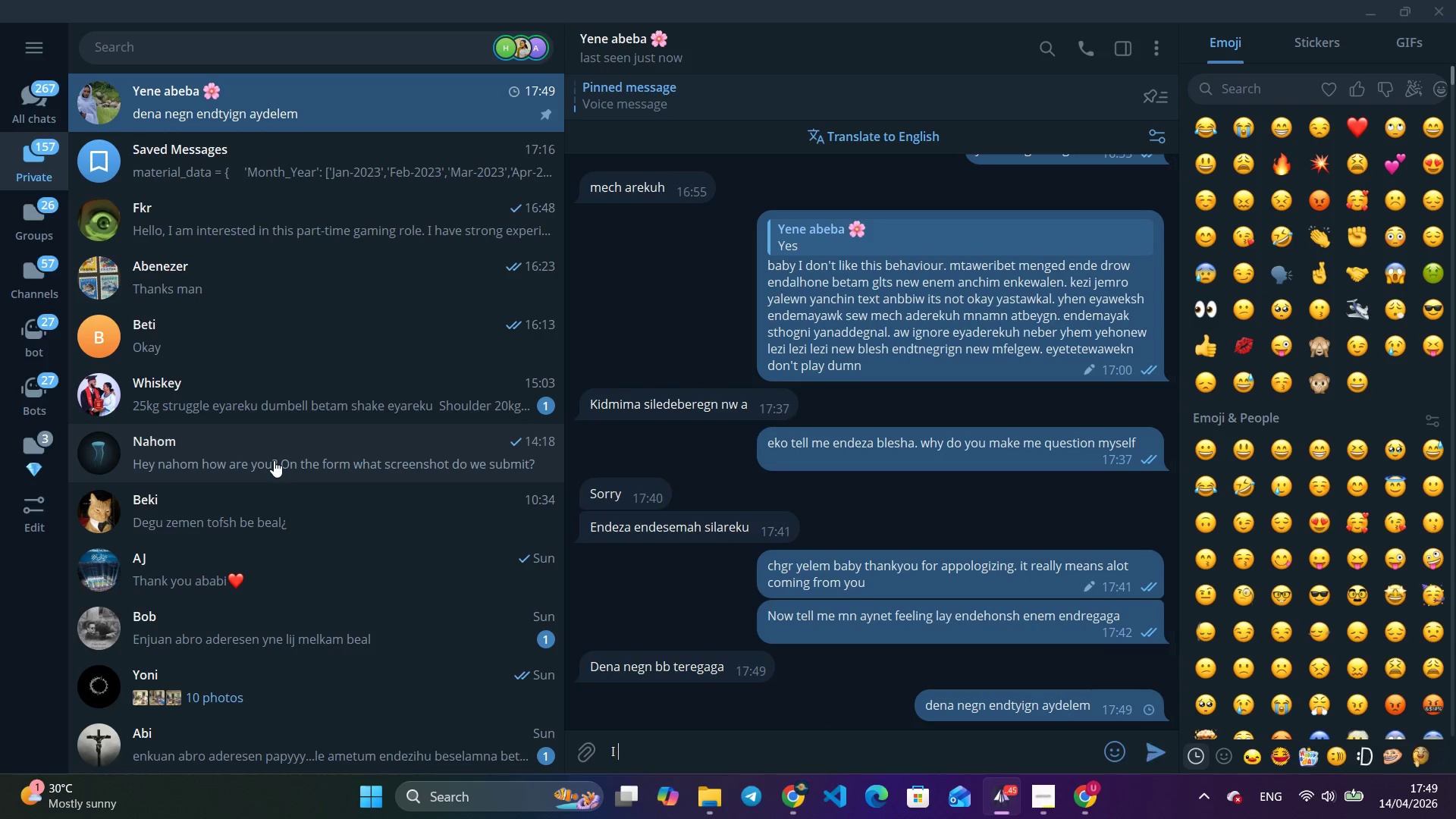 
key(Space)
 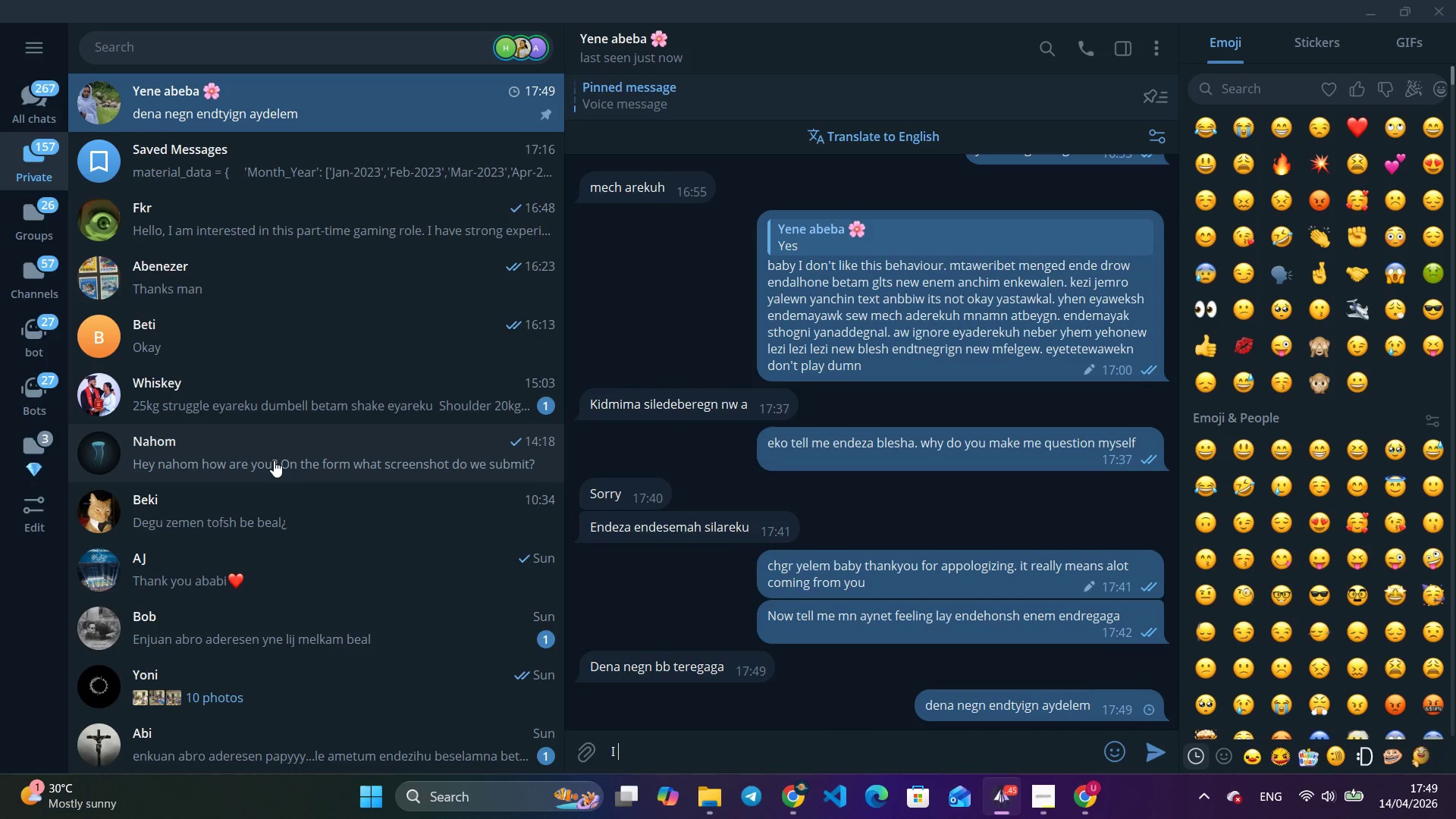 
key(E)
 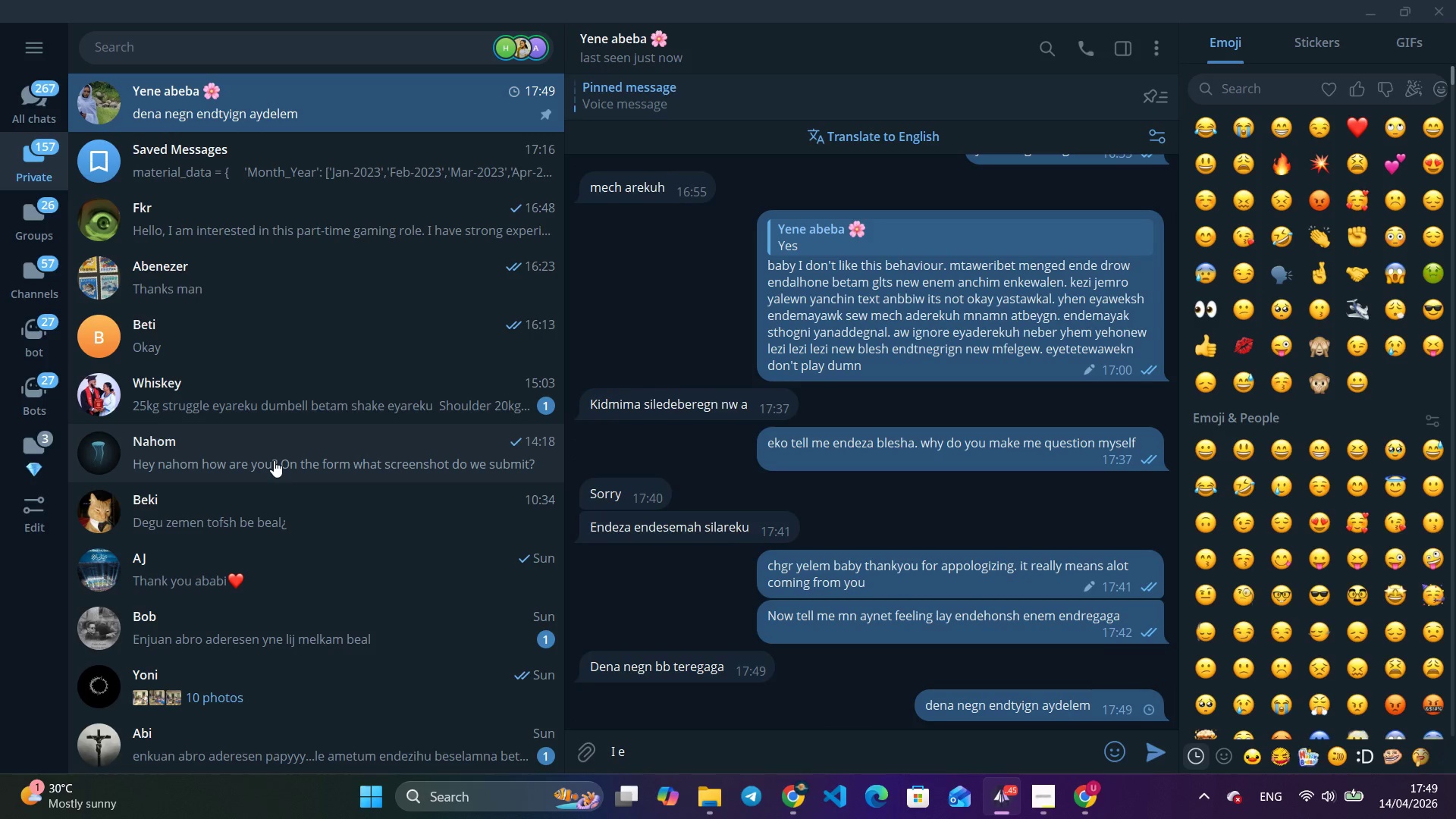 
key(Backspace)
 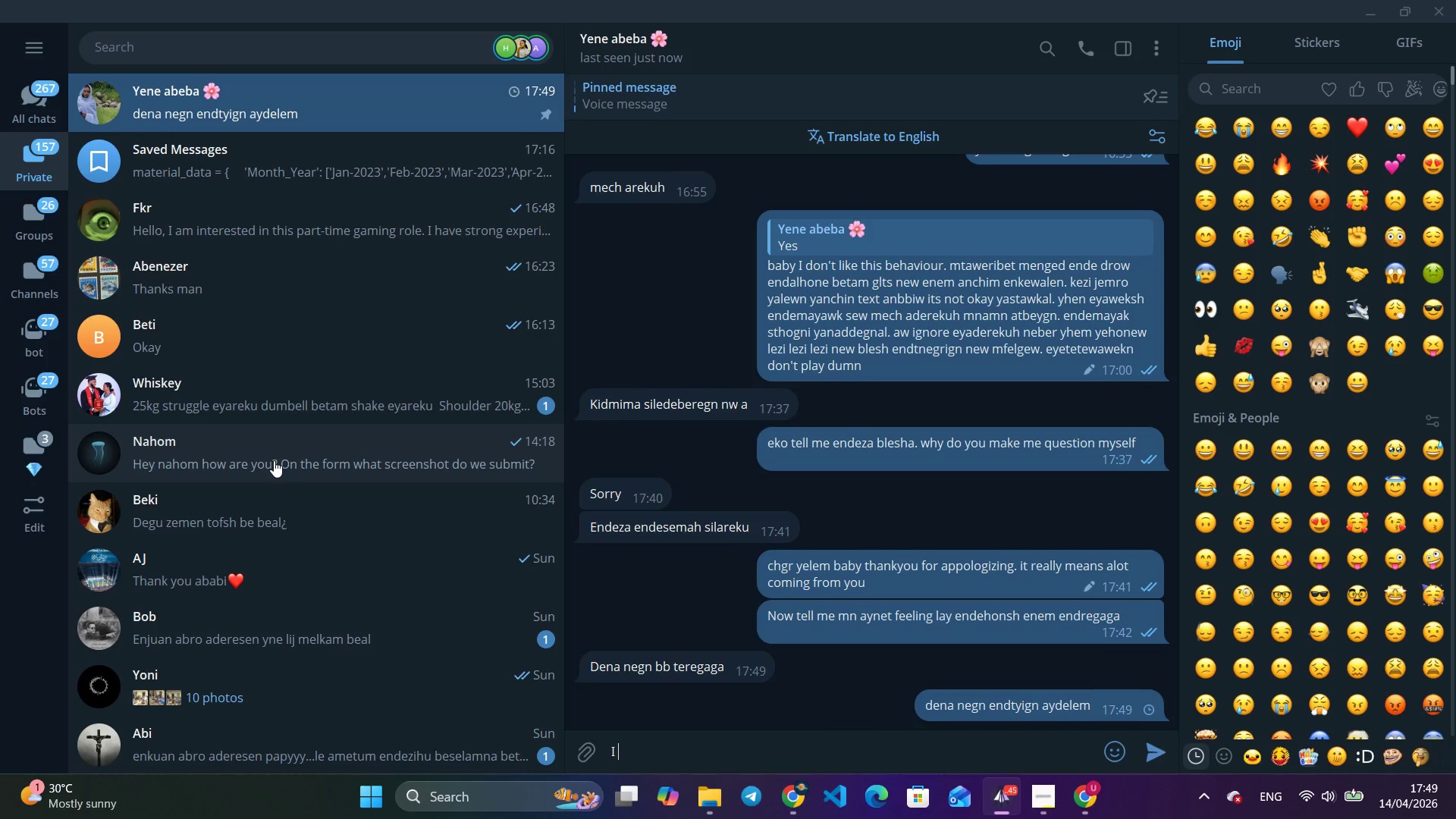 
key(W)
 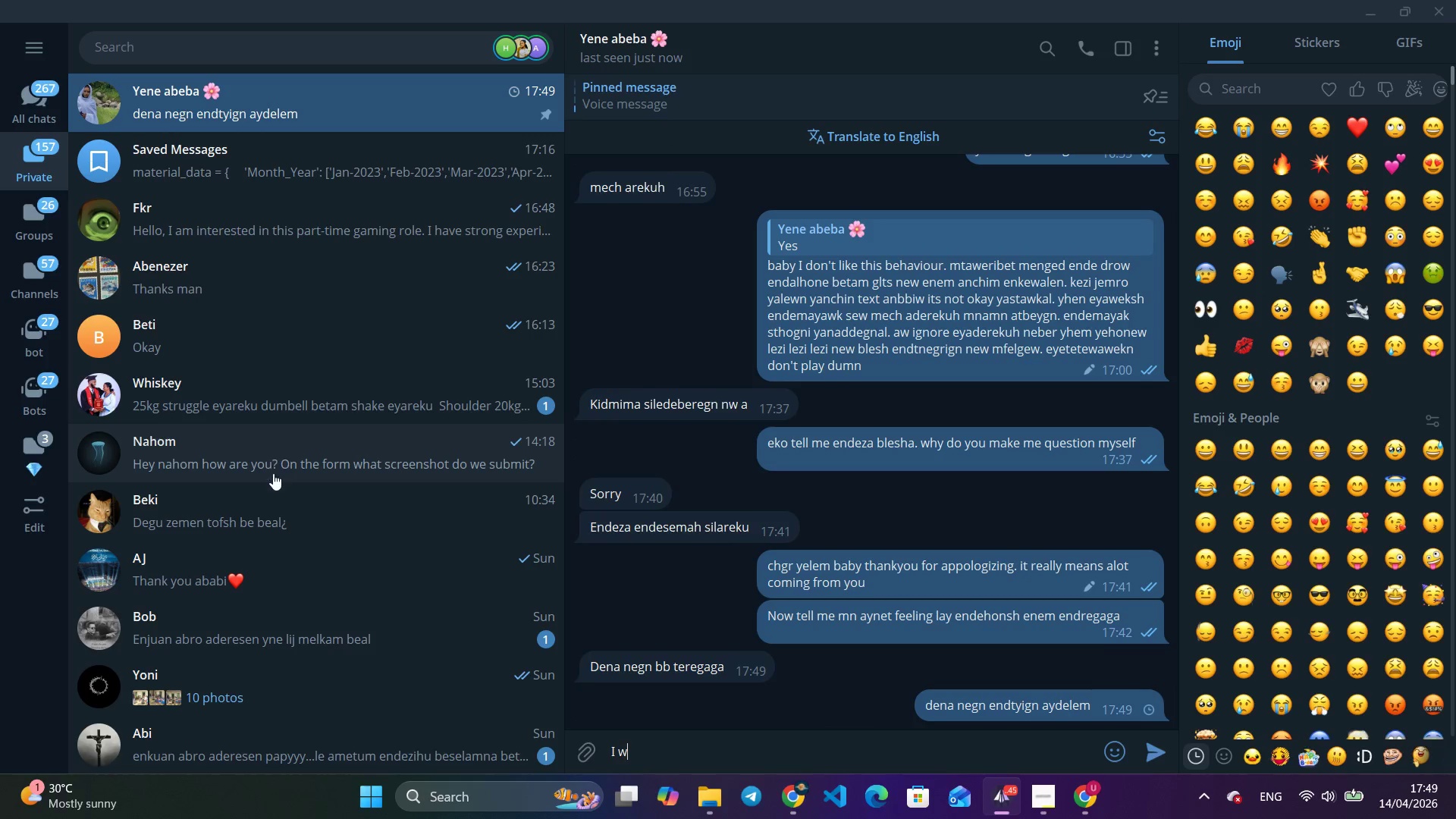 
type(ant you to tell me exactly how you are)
 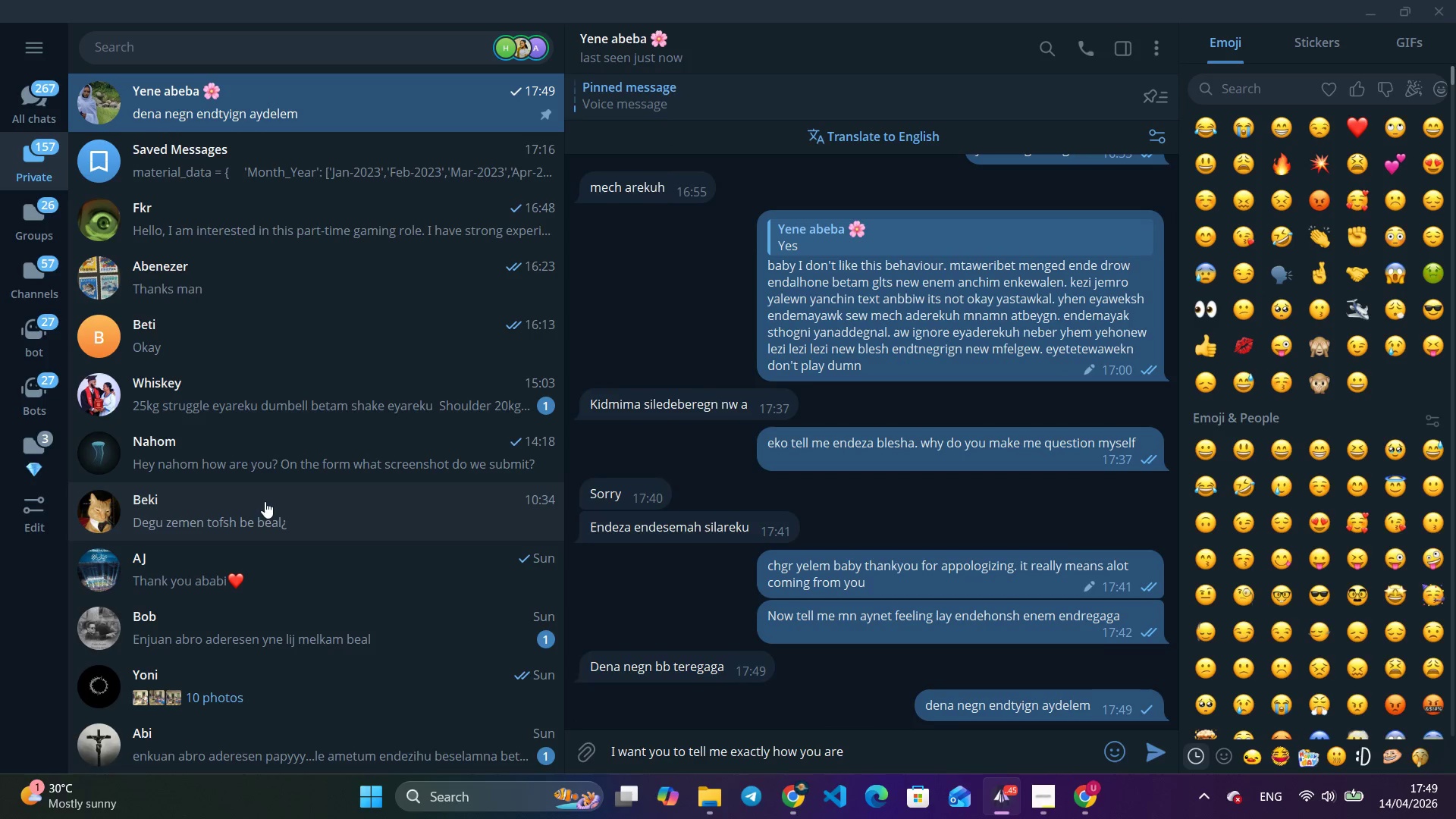 
type( feeling)
 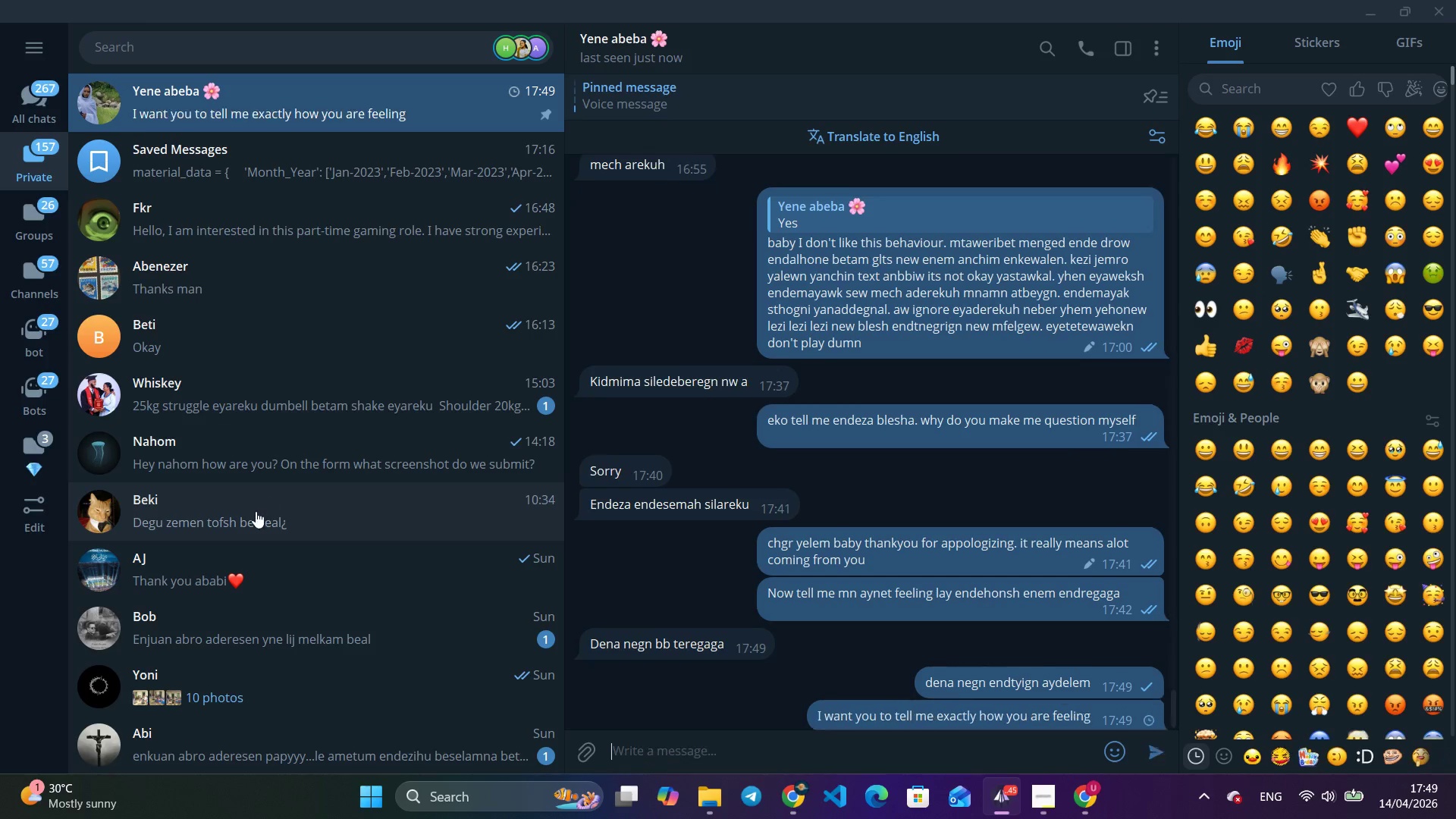 
key(Enter)
 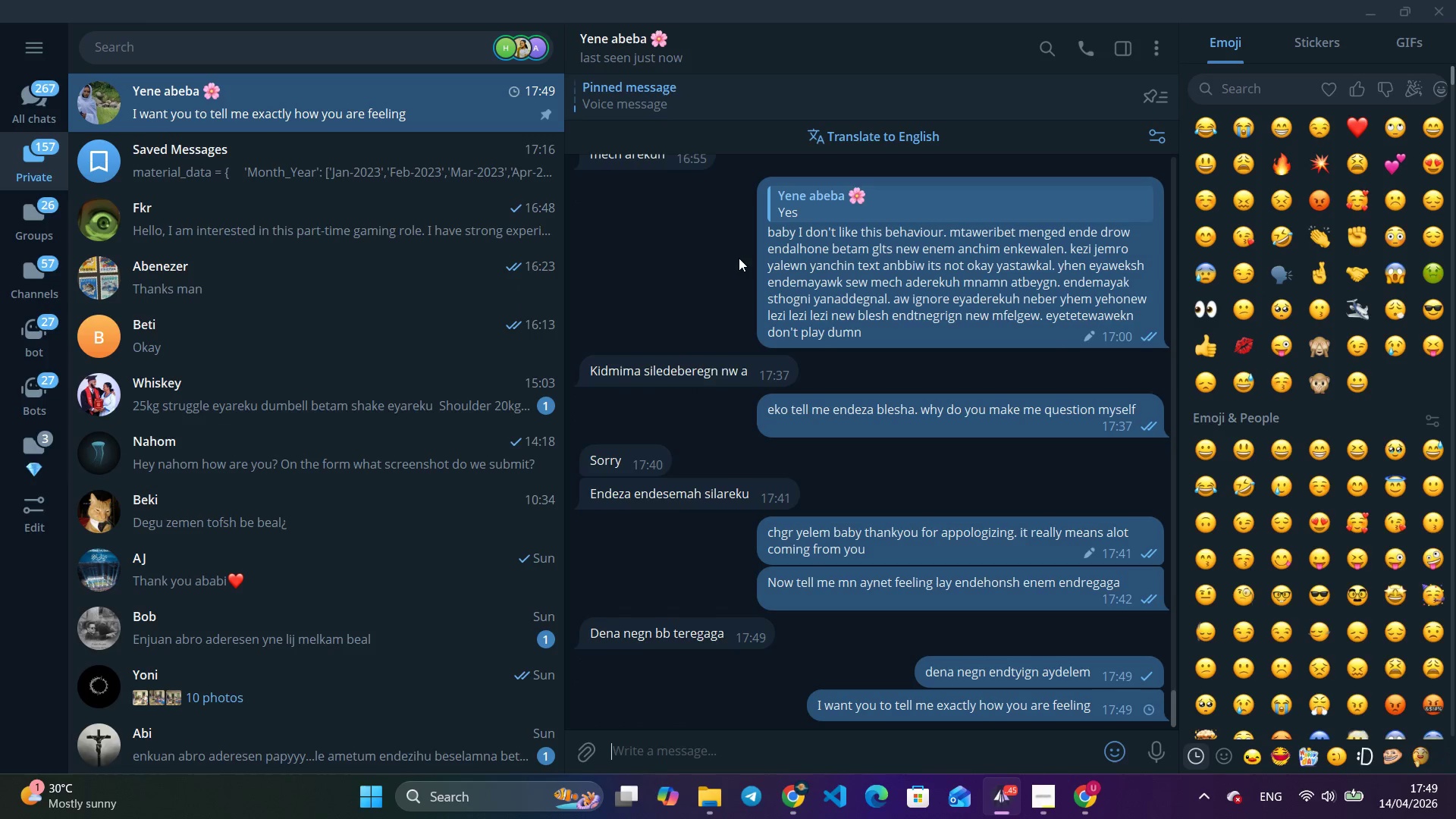 
key(Alt+Tab)
 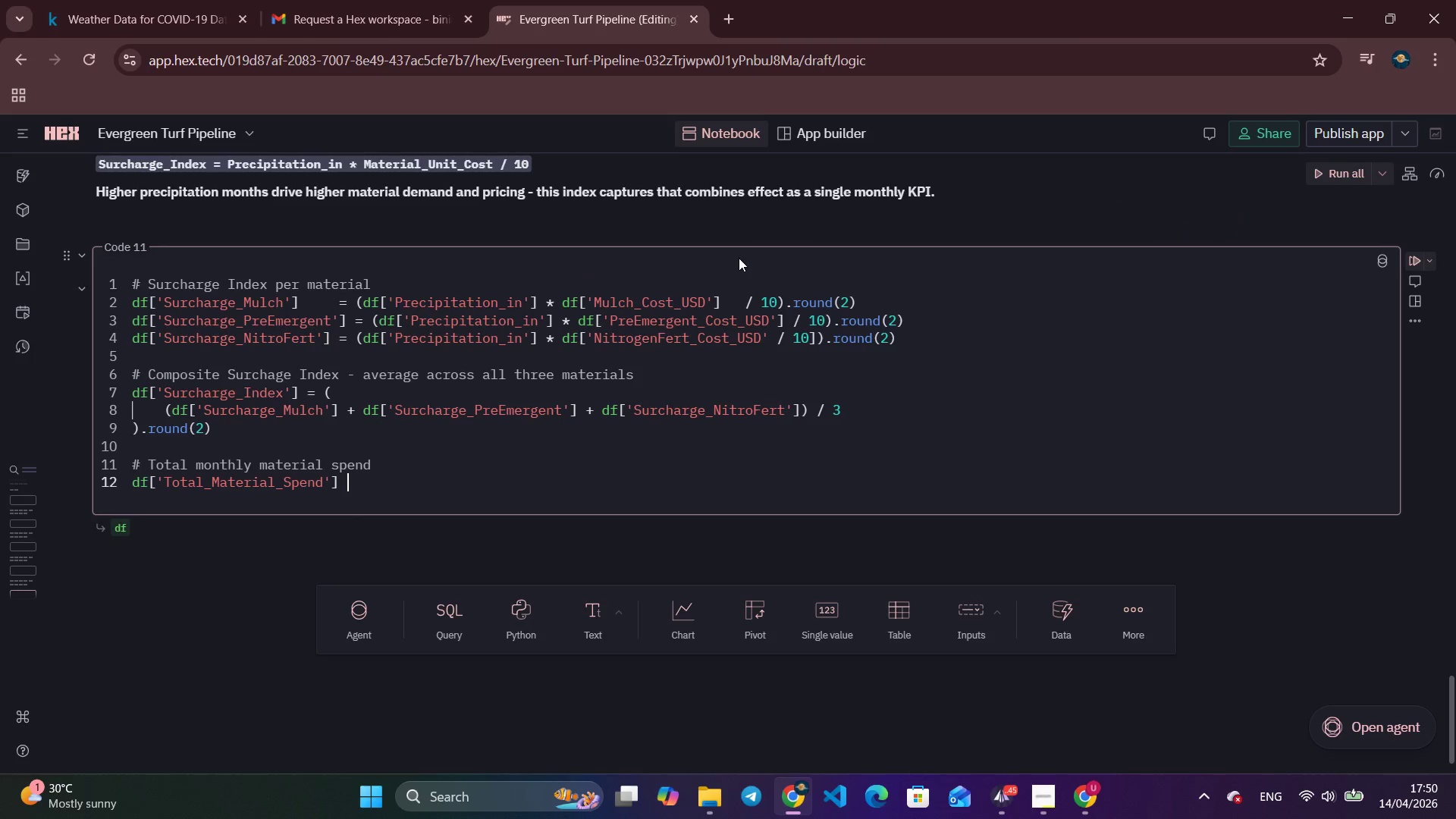 
wait(5.97)
 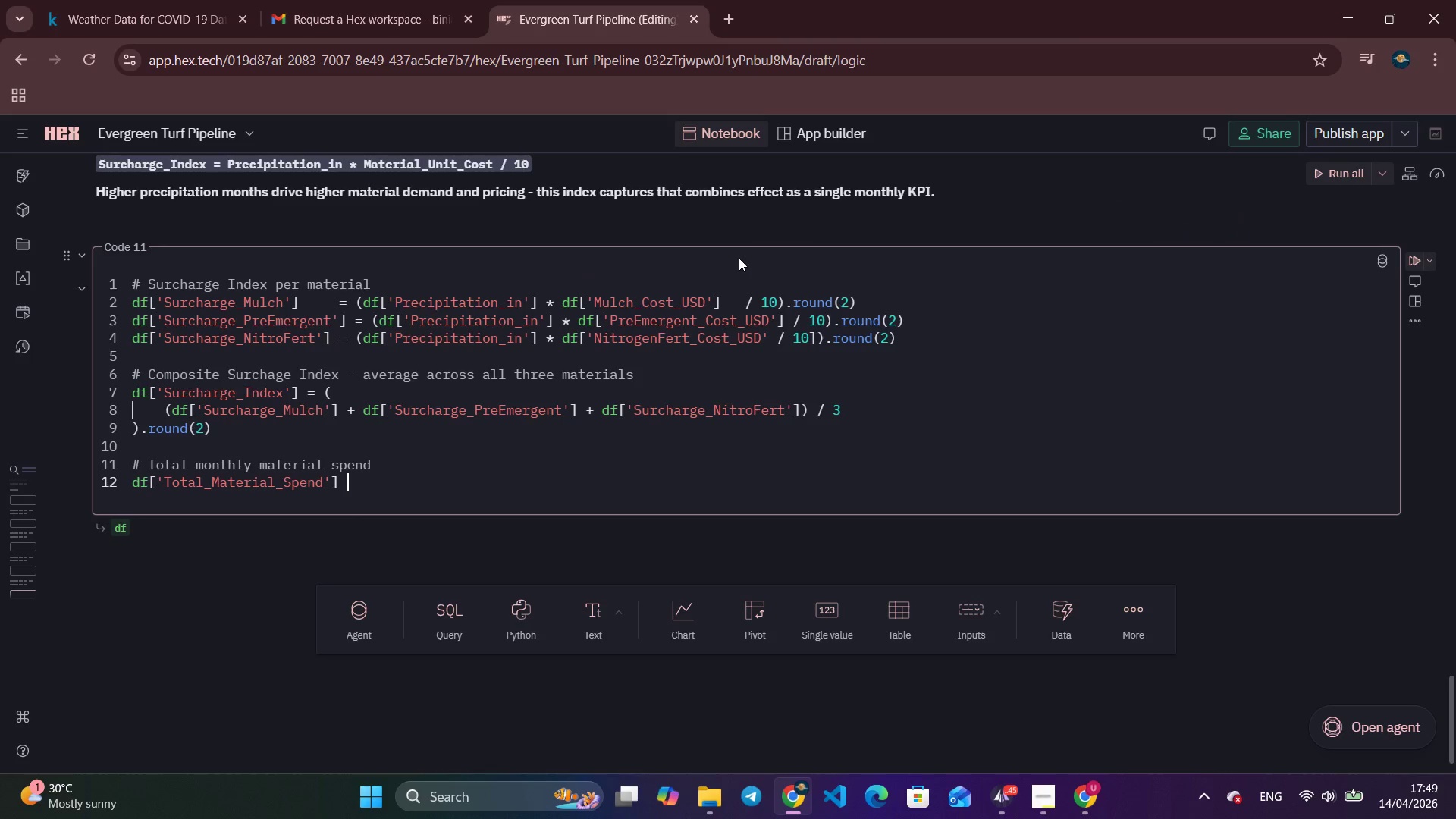 
key(Equal)
 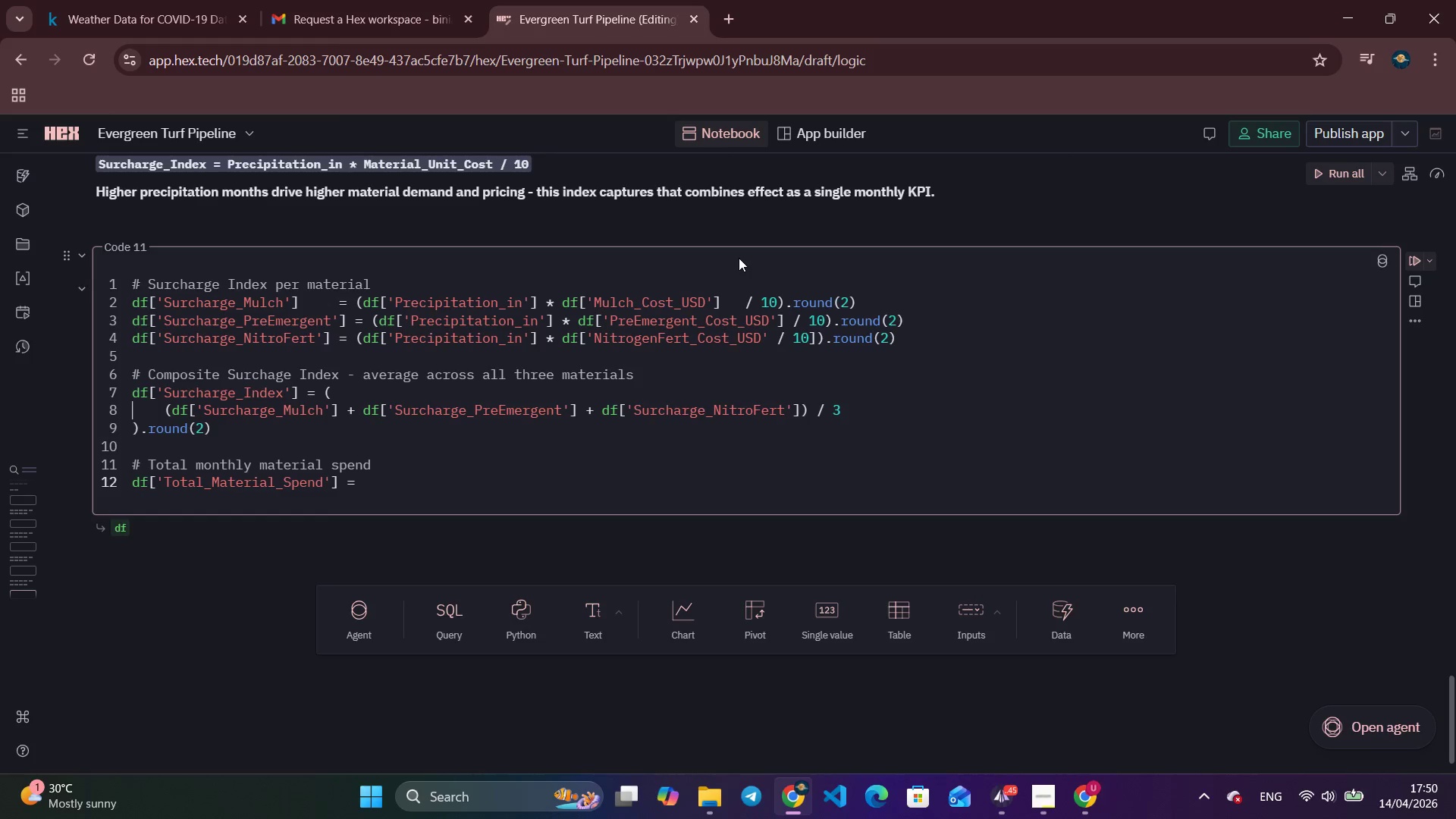 
key(Space)
 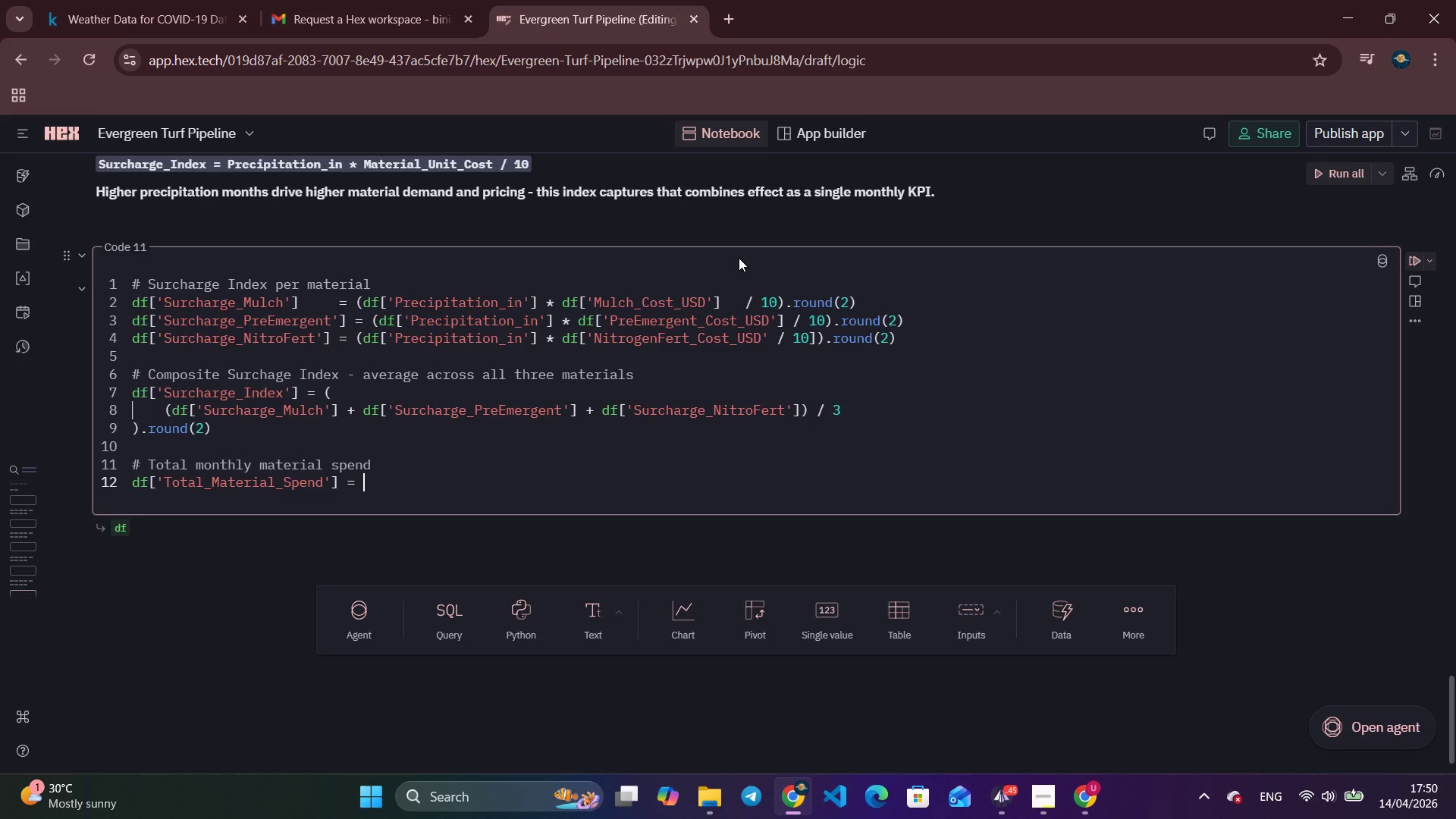 
key(Shift+9)
 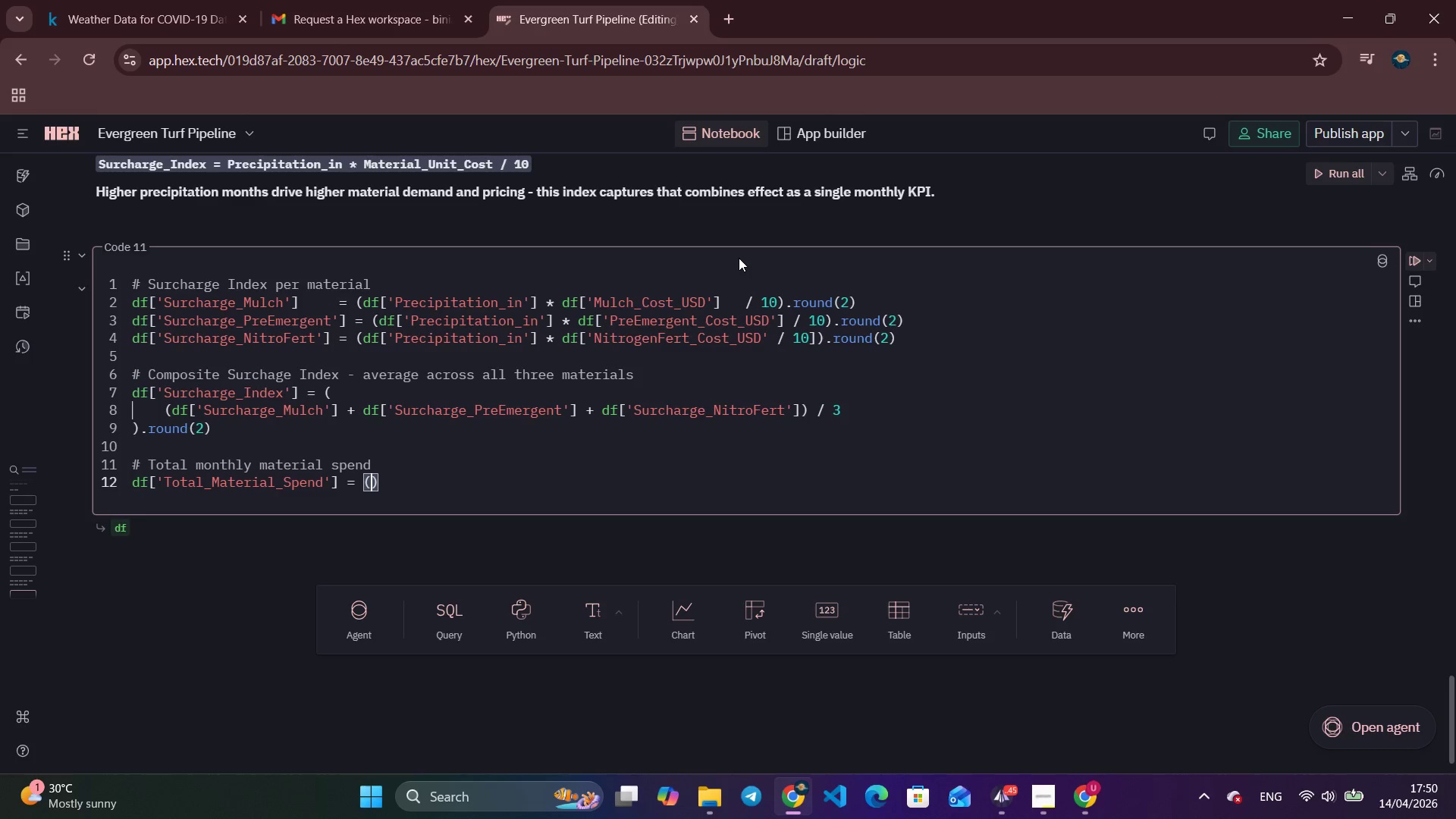 
key(Enter)
 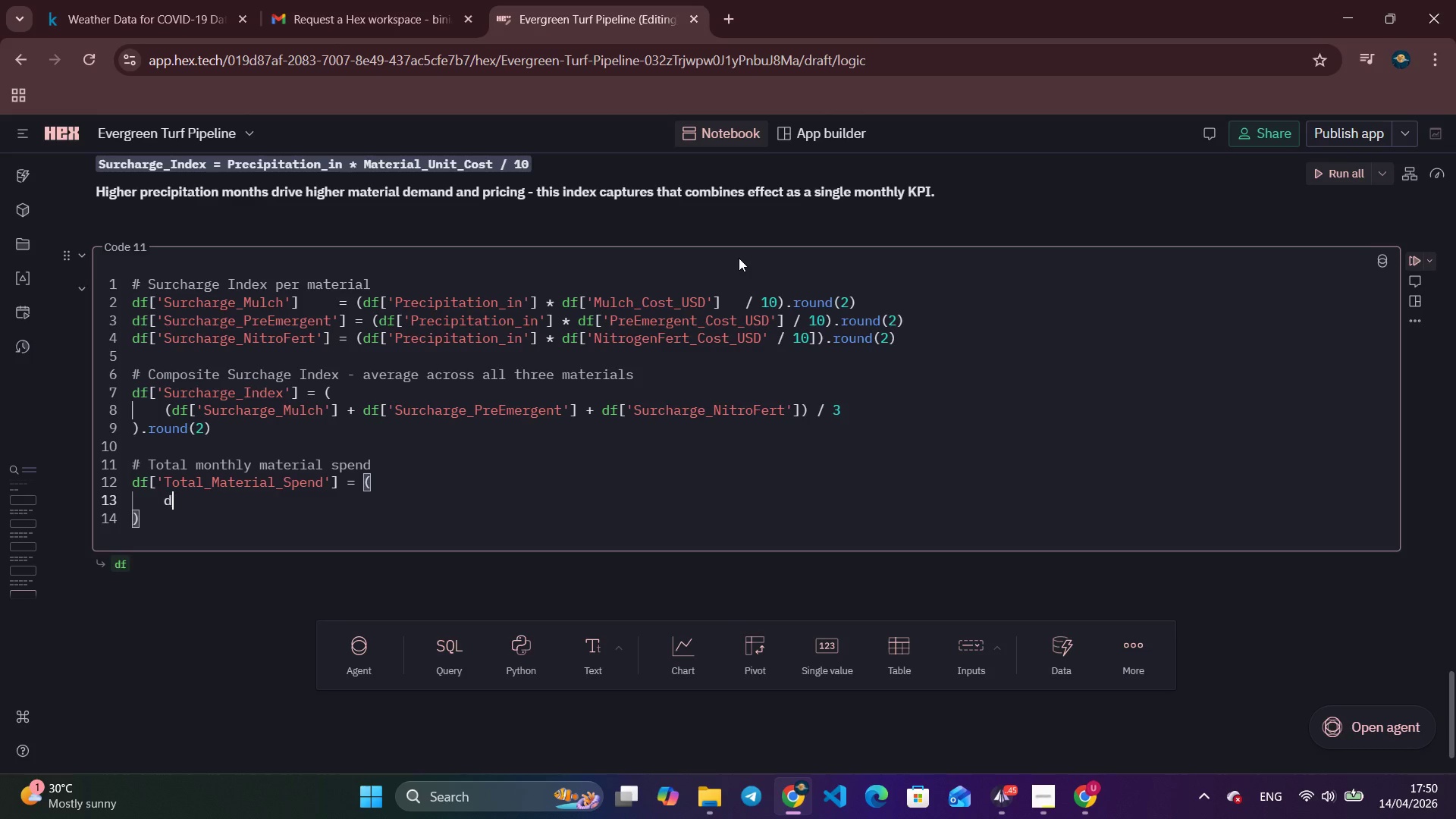 
type(df')
key(Backspace)
type(['Mulch_Cost_USD)
 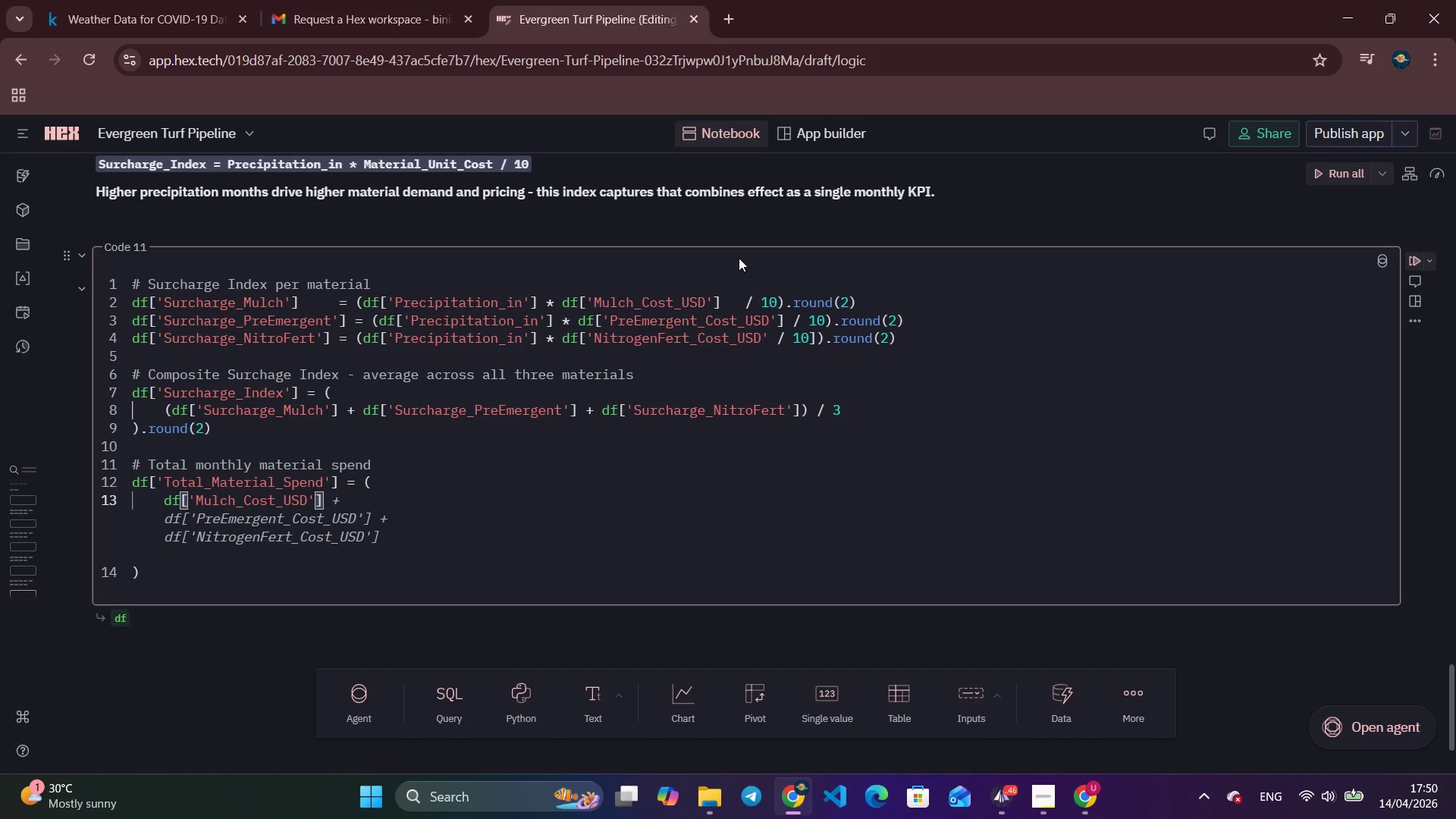 
 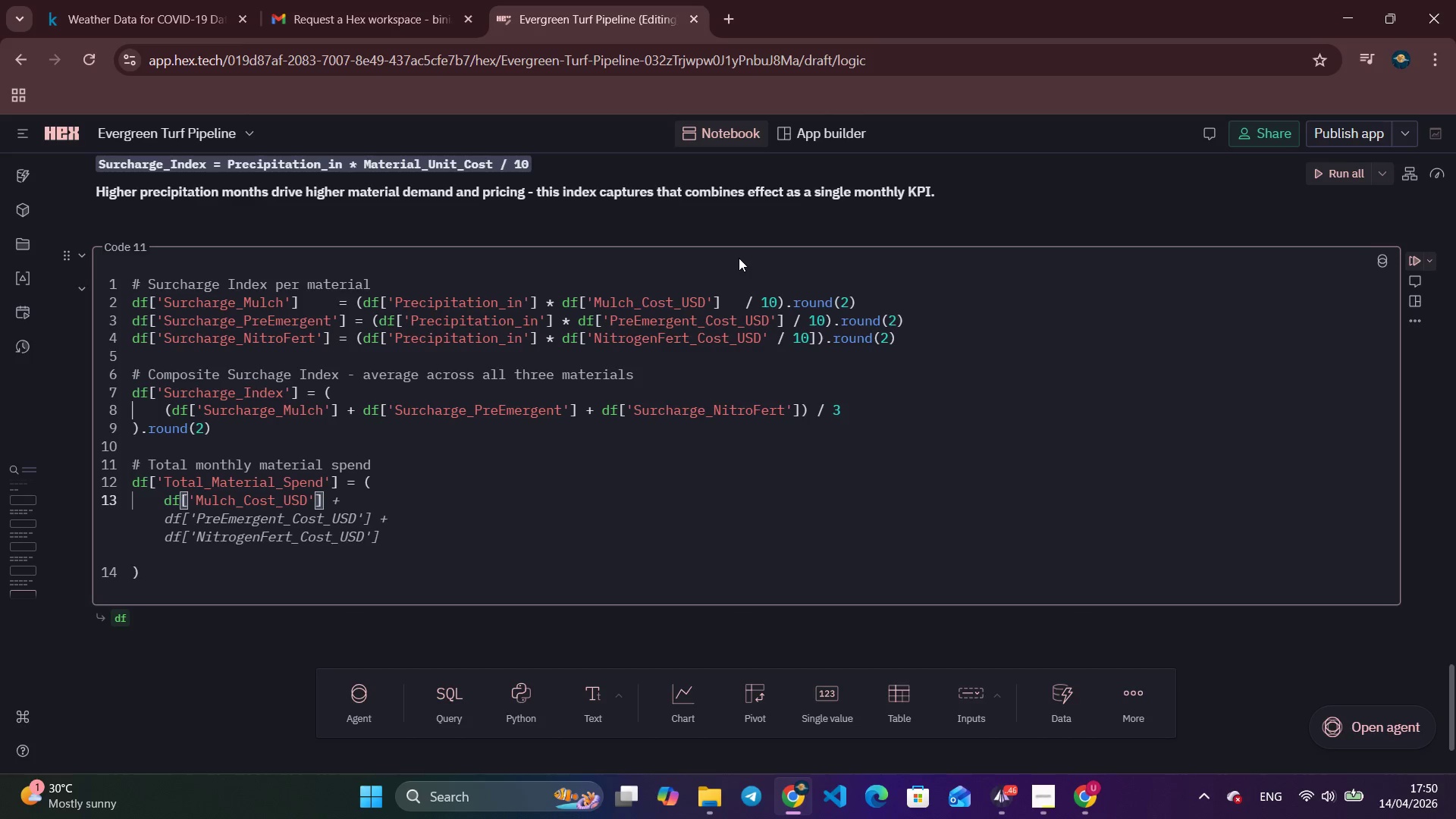 
key(ArrowRight)
 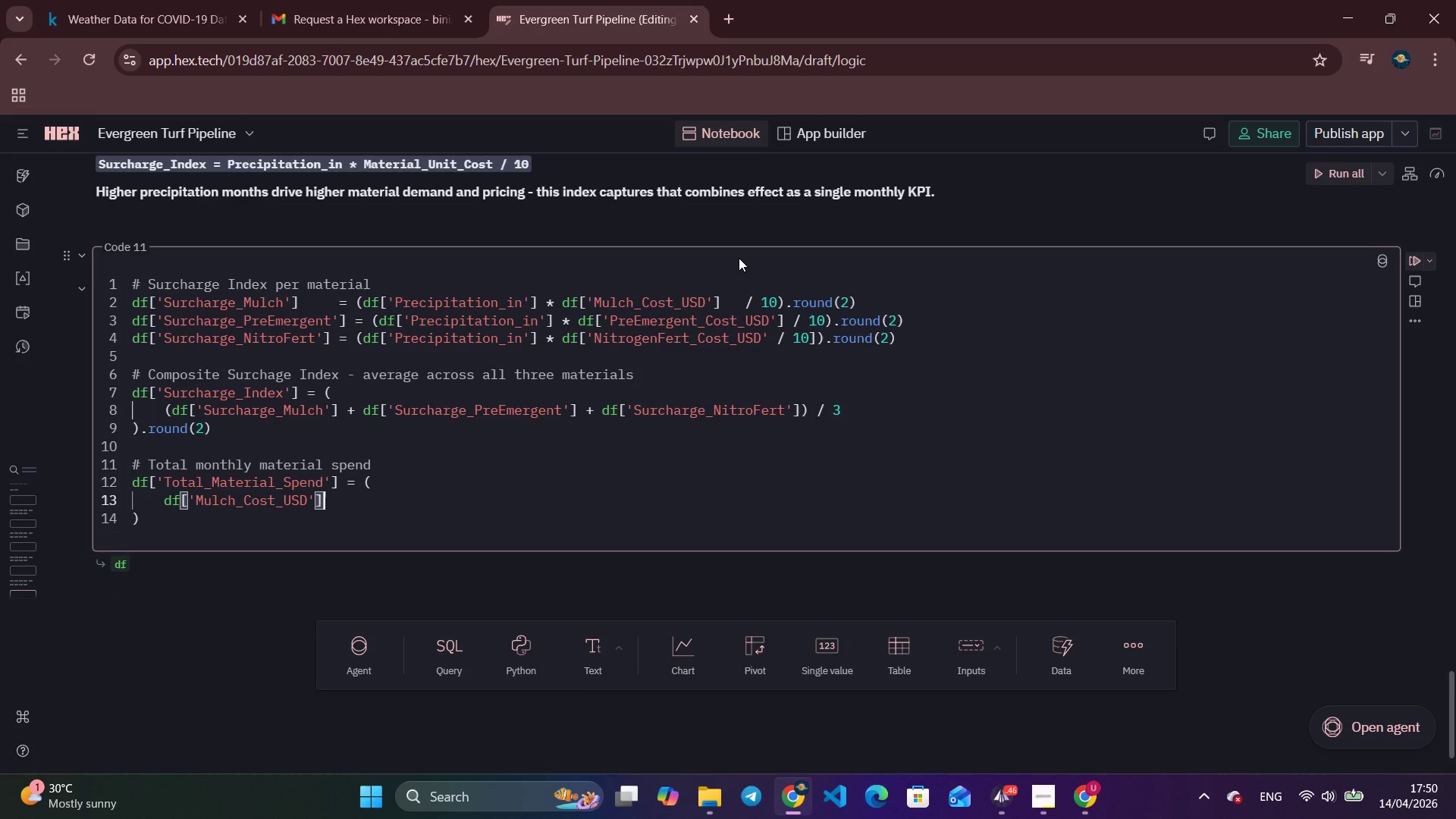 
key(ArrowRight)
 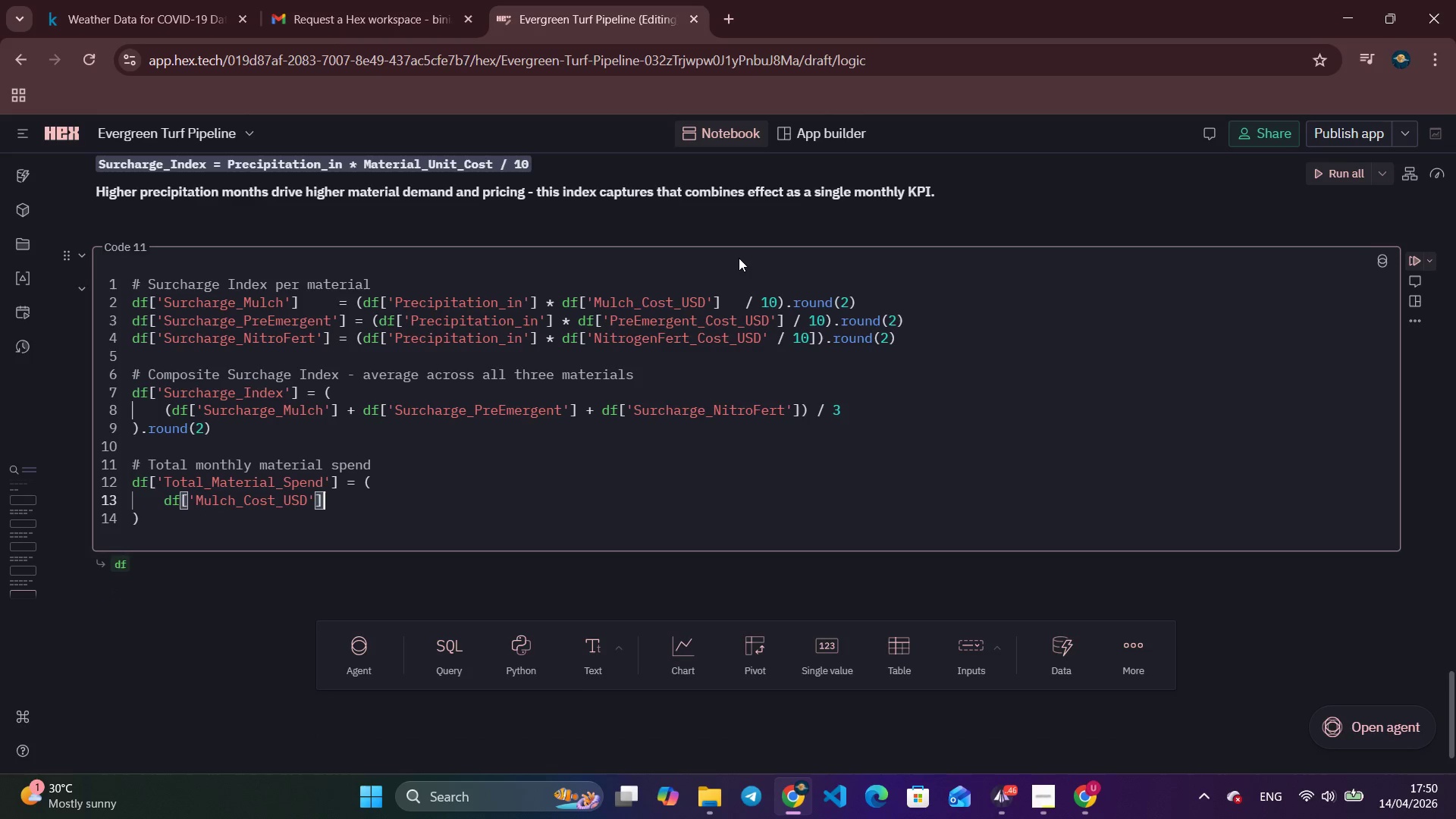 
type( + df['PreEmergent_Cost_USD)
 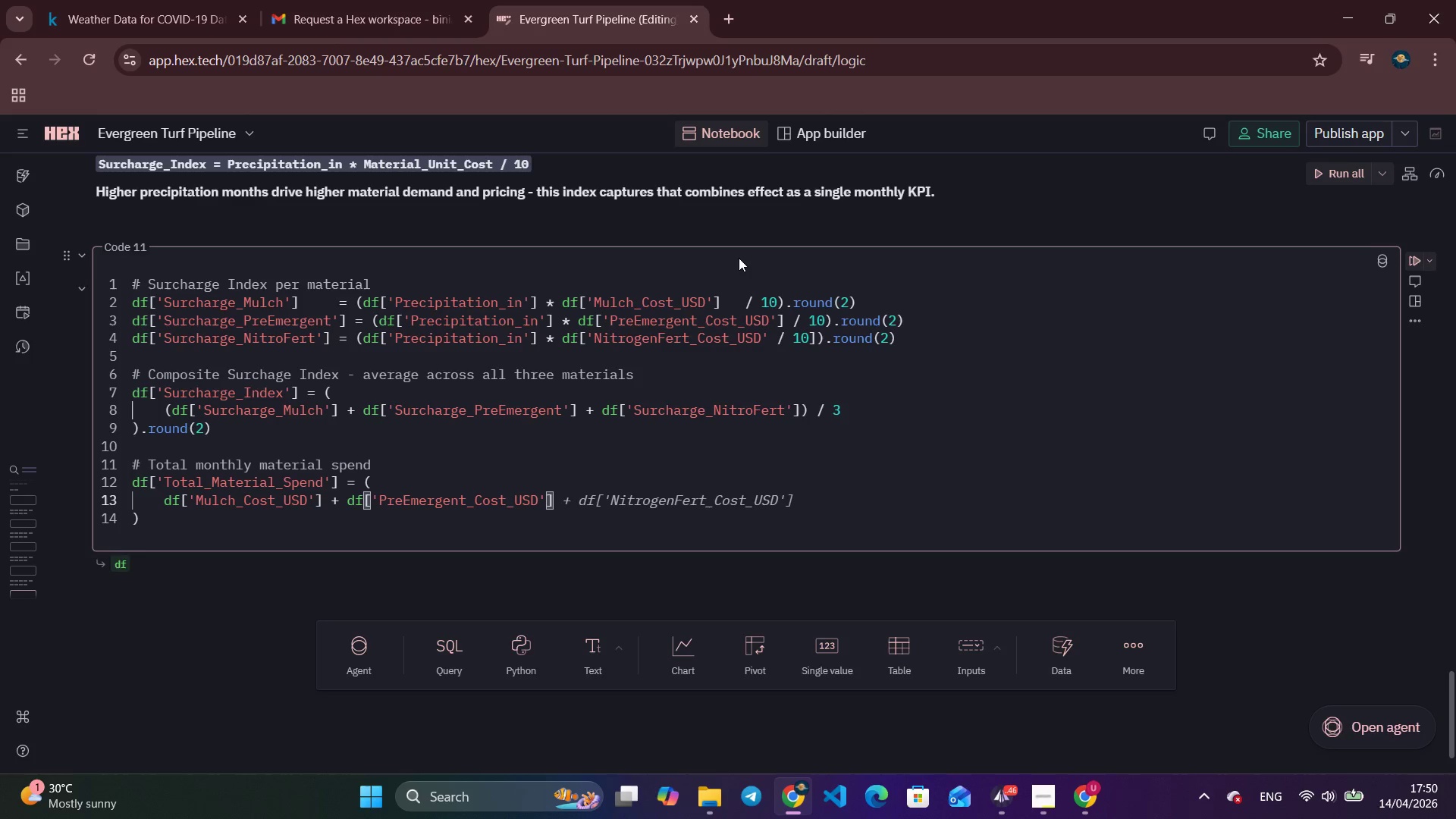 
key(ArrowRight)
 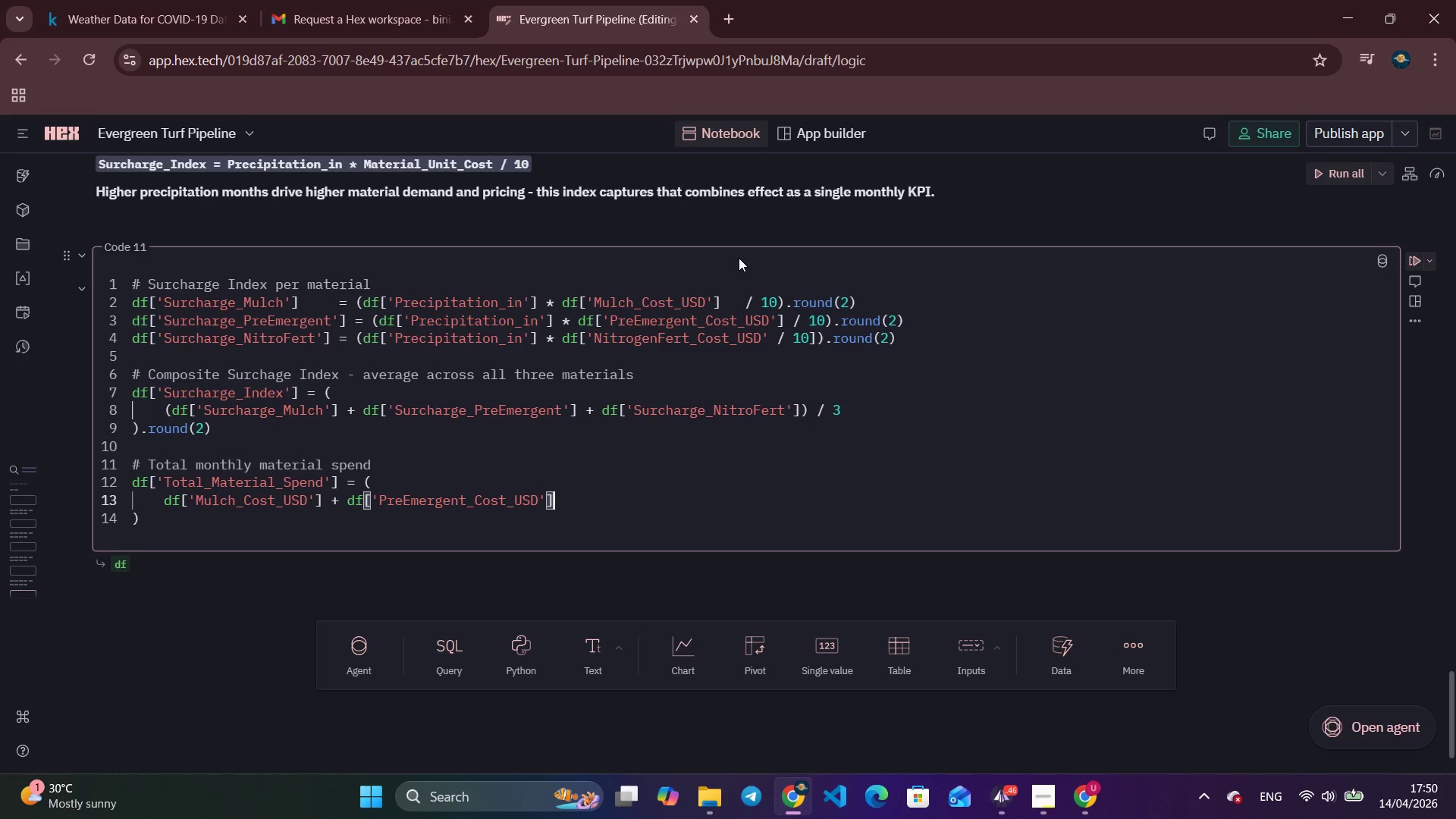 
key(ArrowRight)
 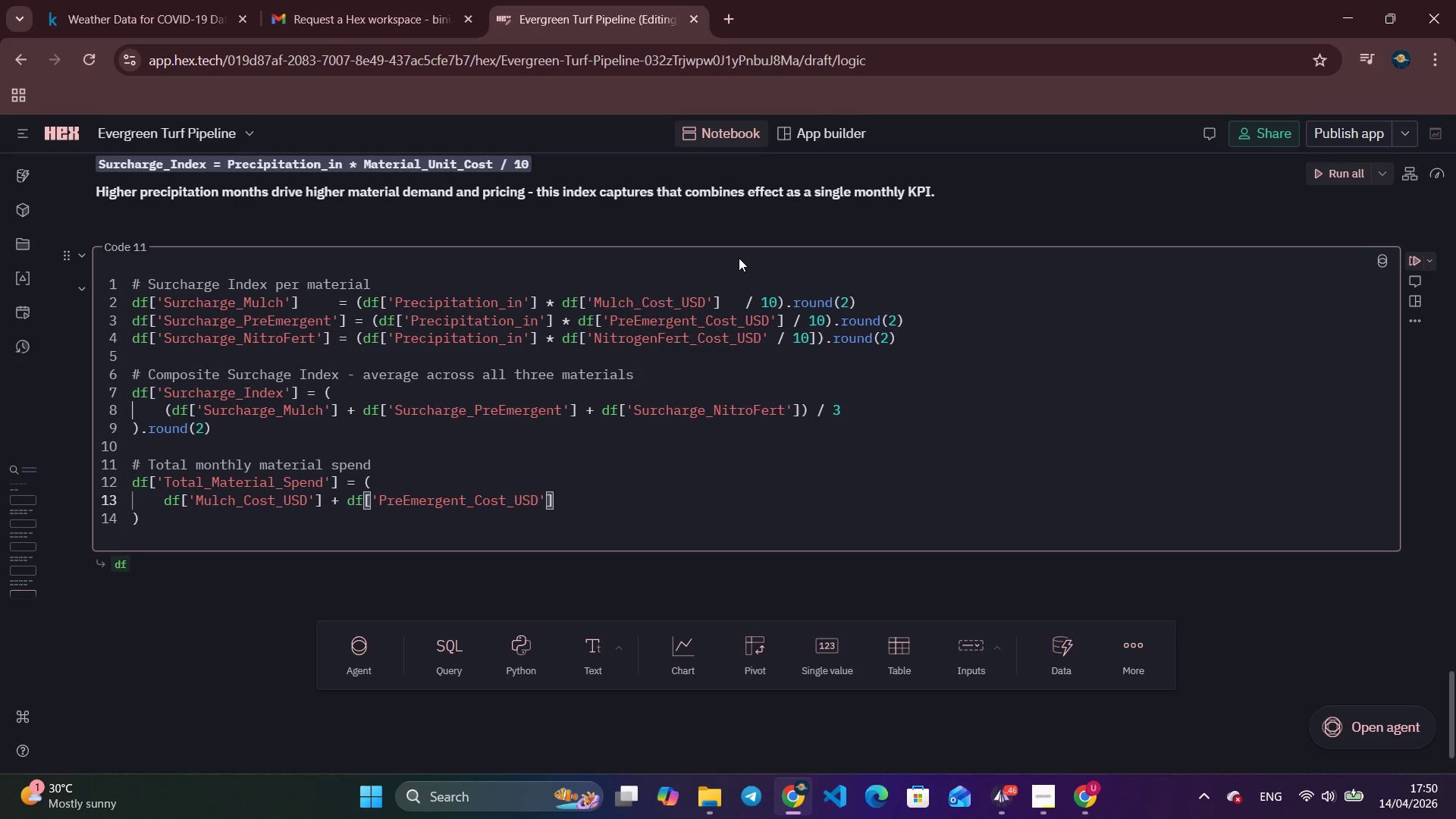 
type( = )
key(Backspace)
key(Backspace)
type(+ df['NitrogenFert_Cost_USD)
 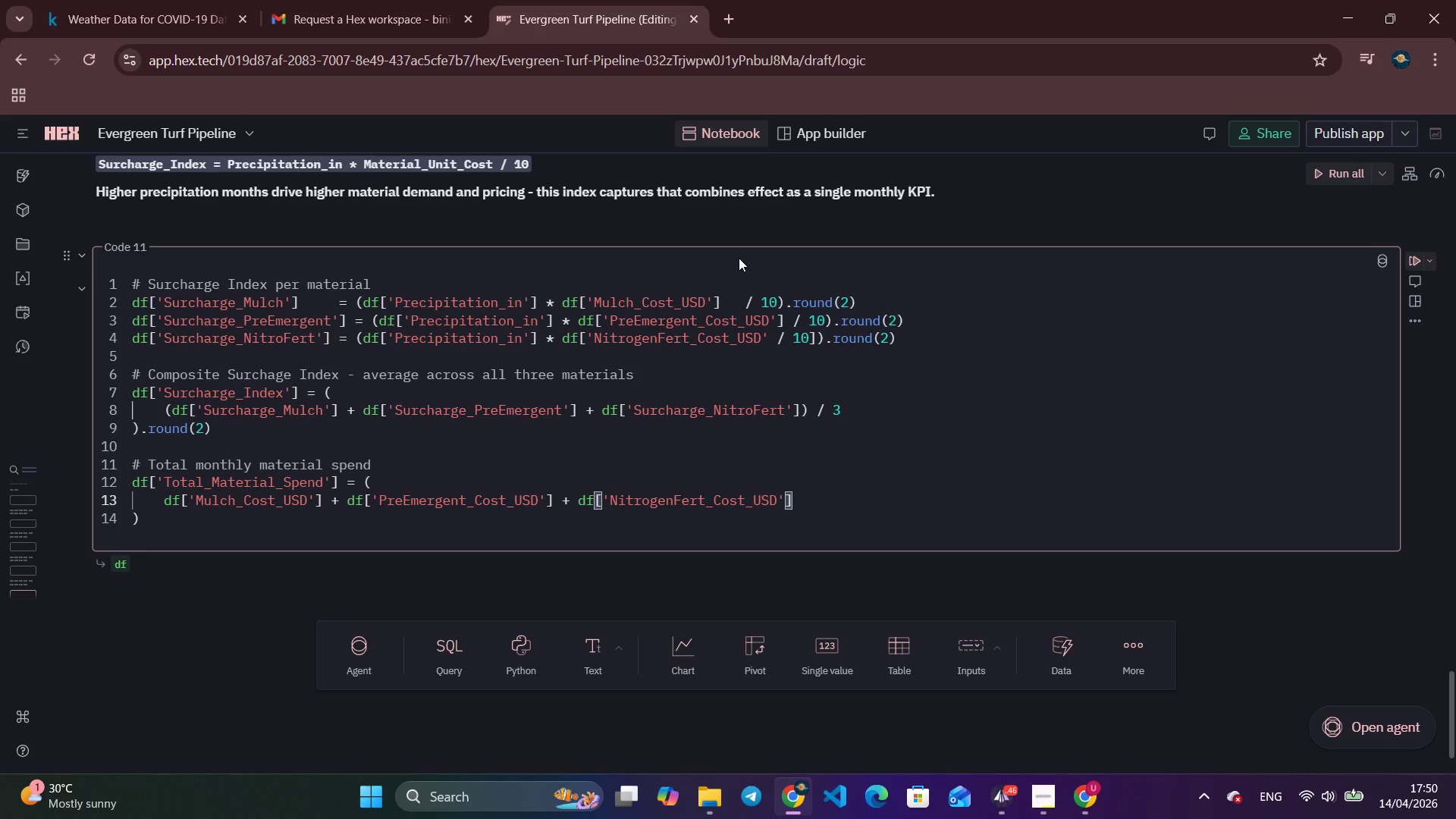 
key(ArrowRight)
 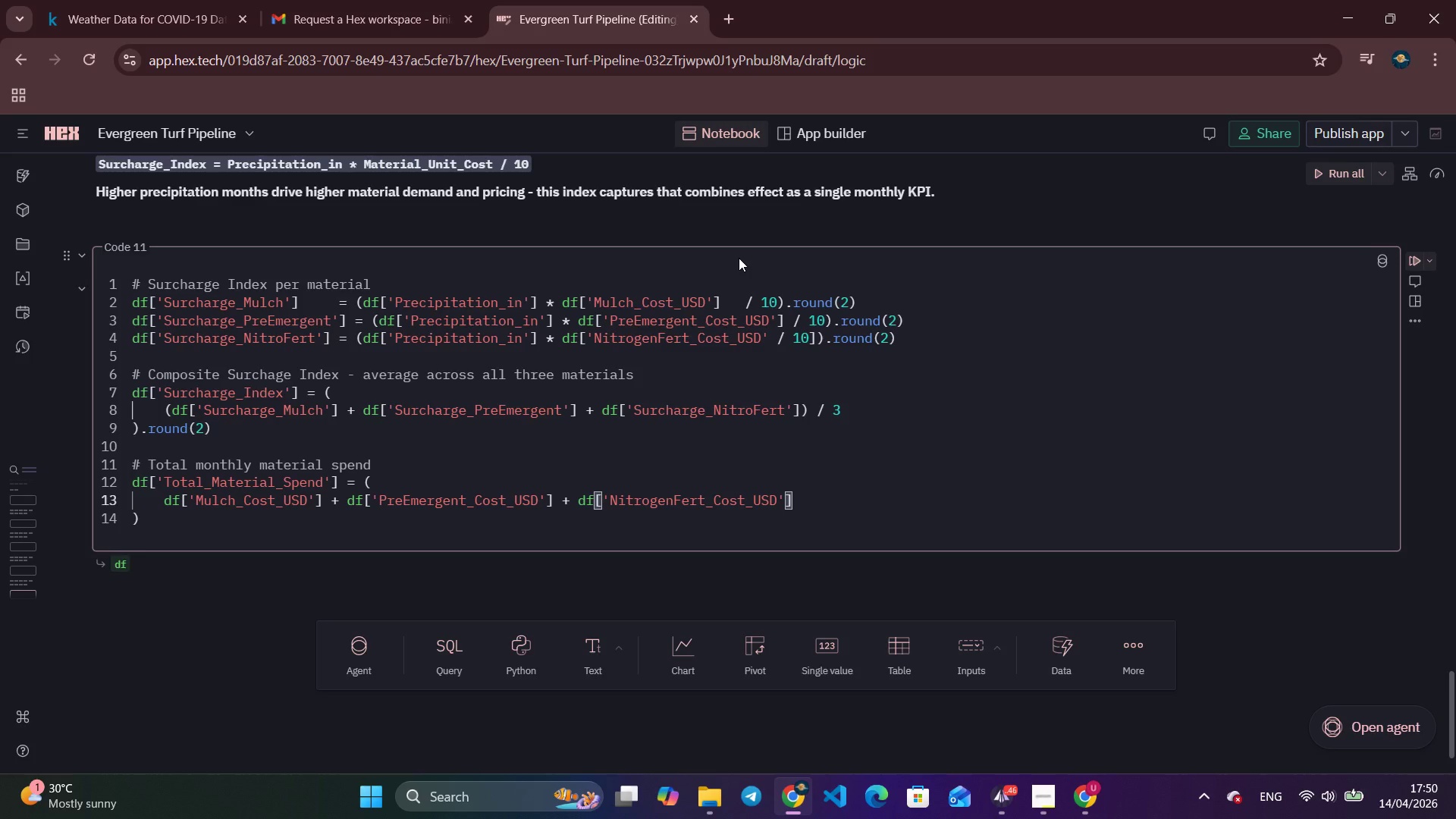 
key(ArrowDown)
 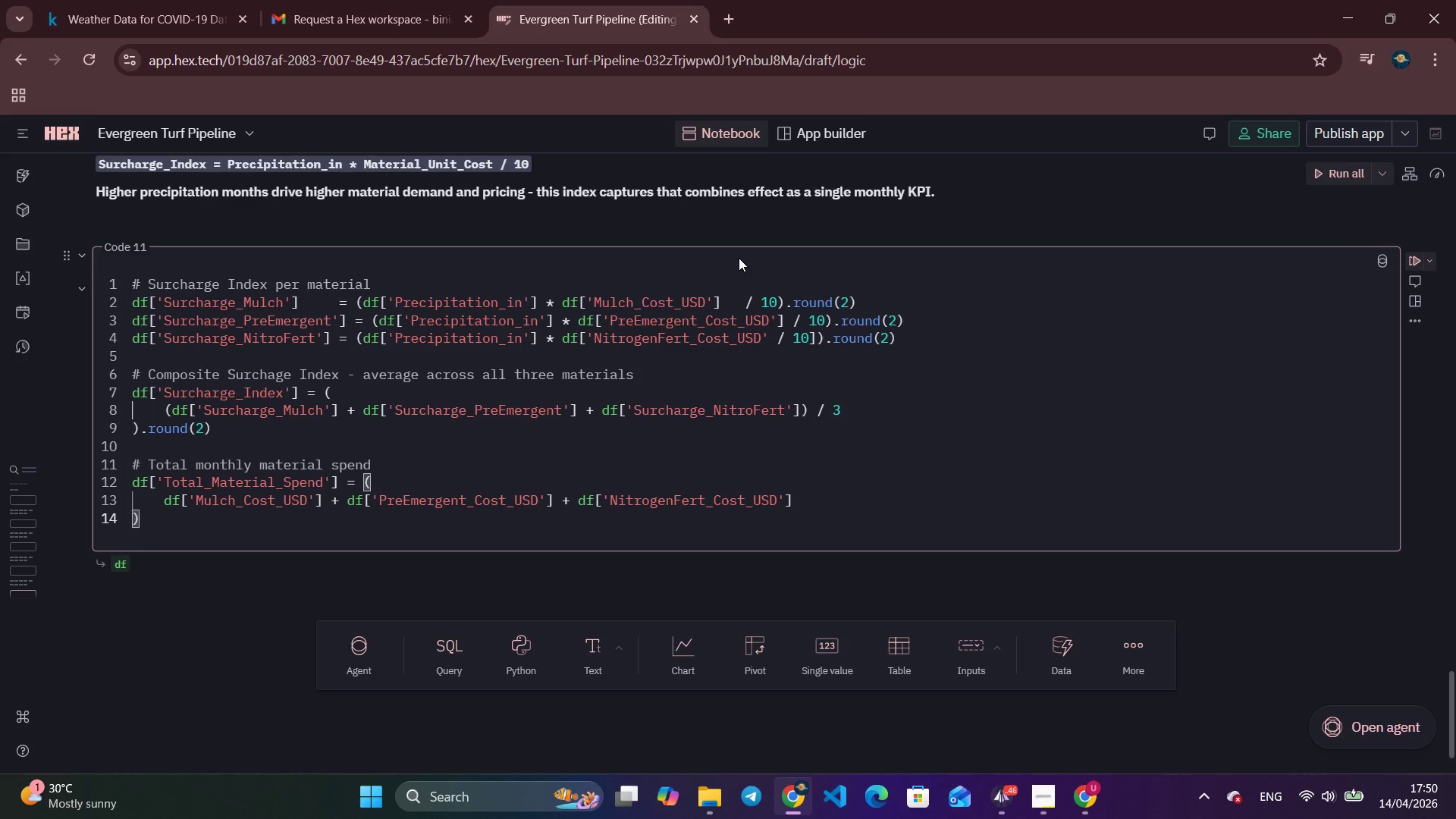 
type(.round(2)
 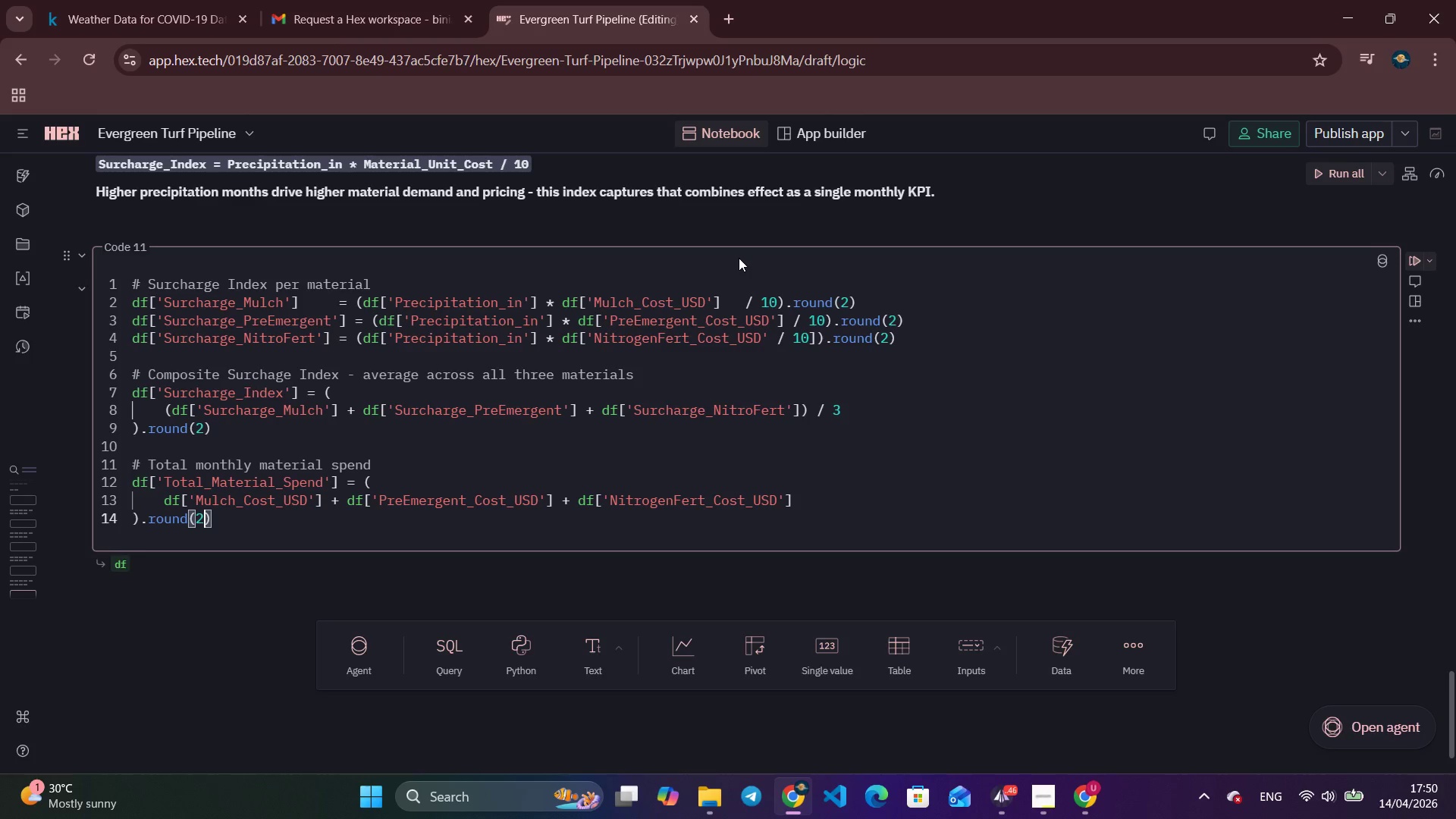 
scroll: coordinate [740, 259], scroll_direction: down, amount: 5.0
 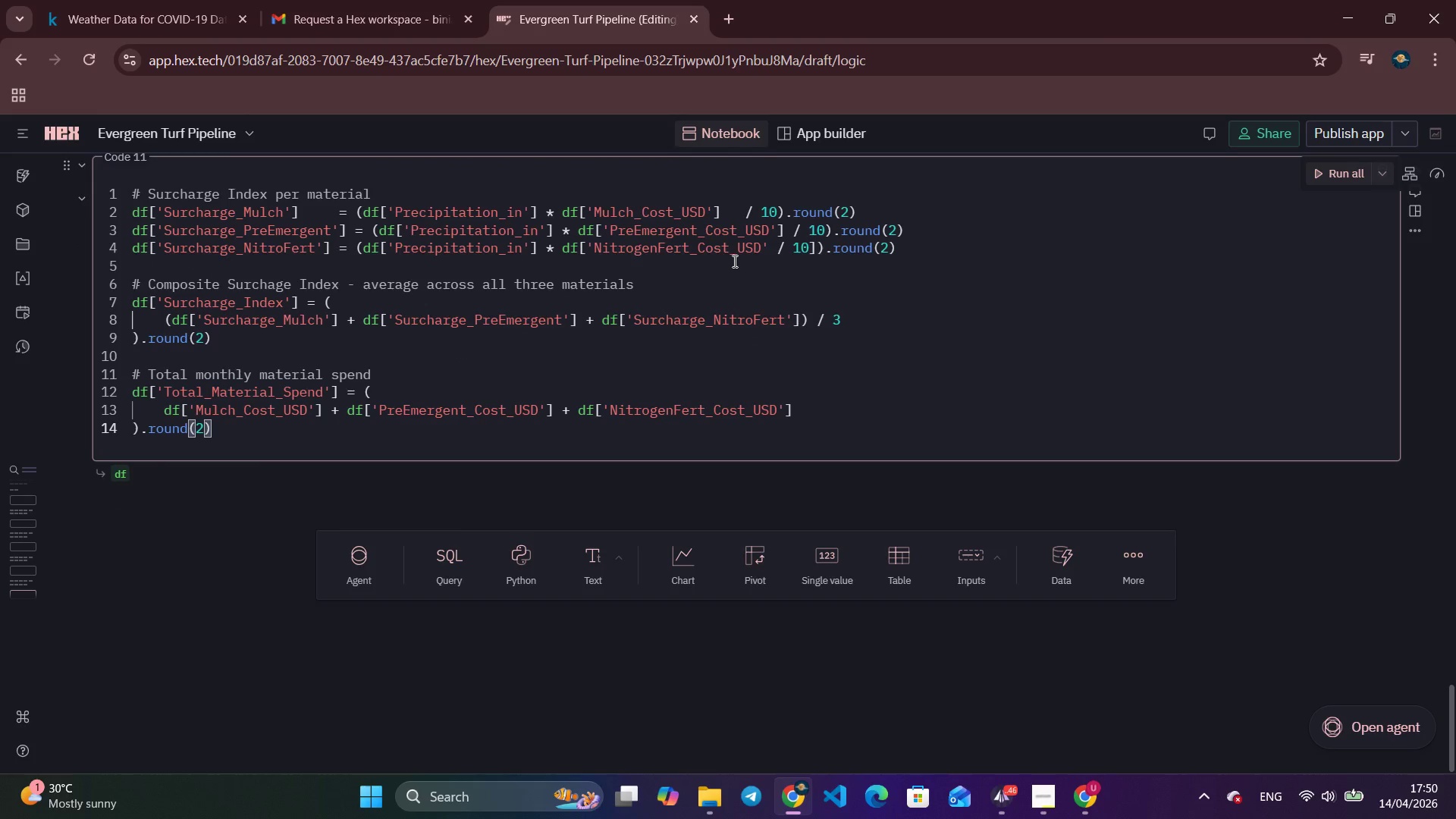 
wait(5.01)
 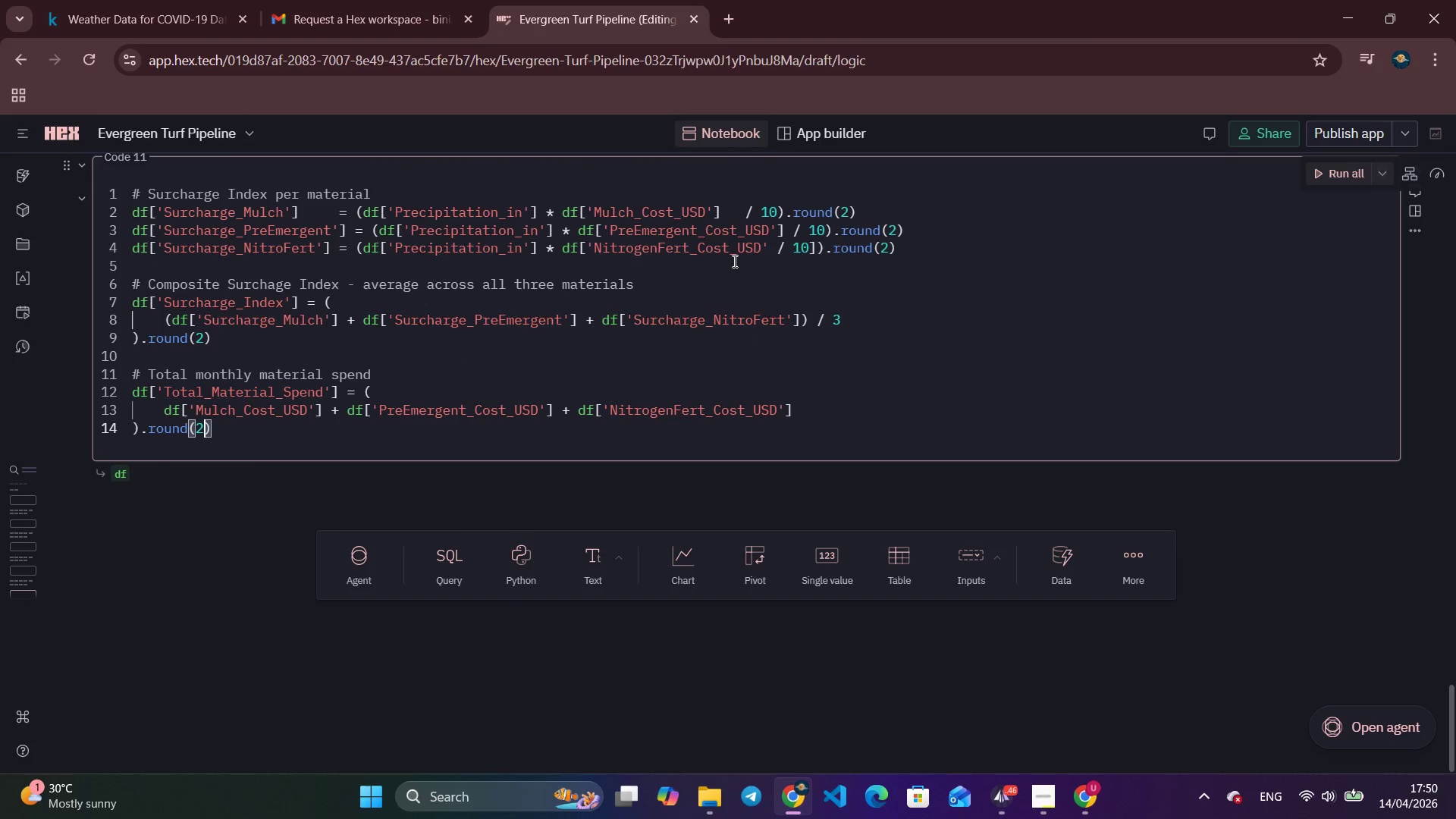 
key(ArrowRight)
 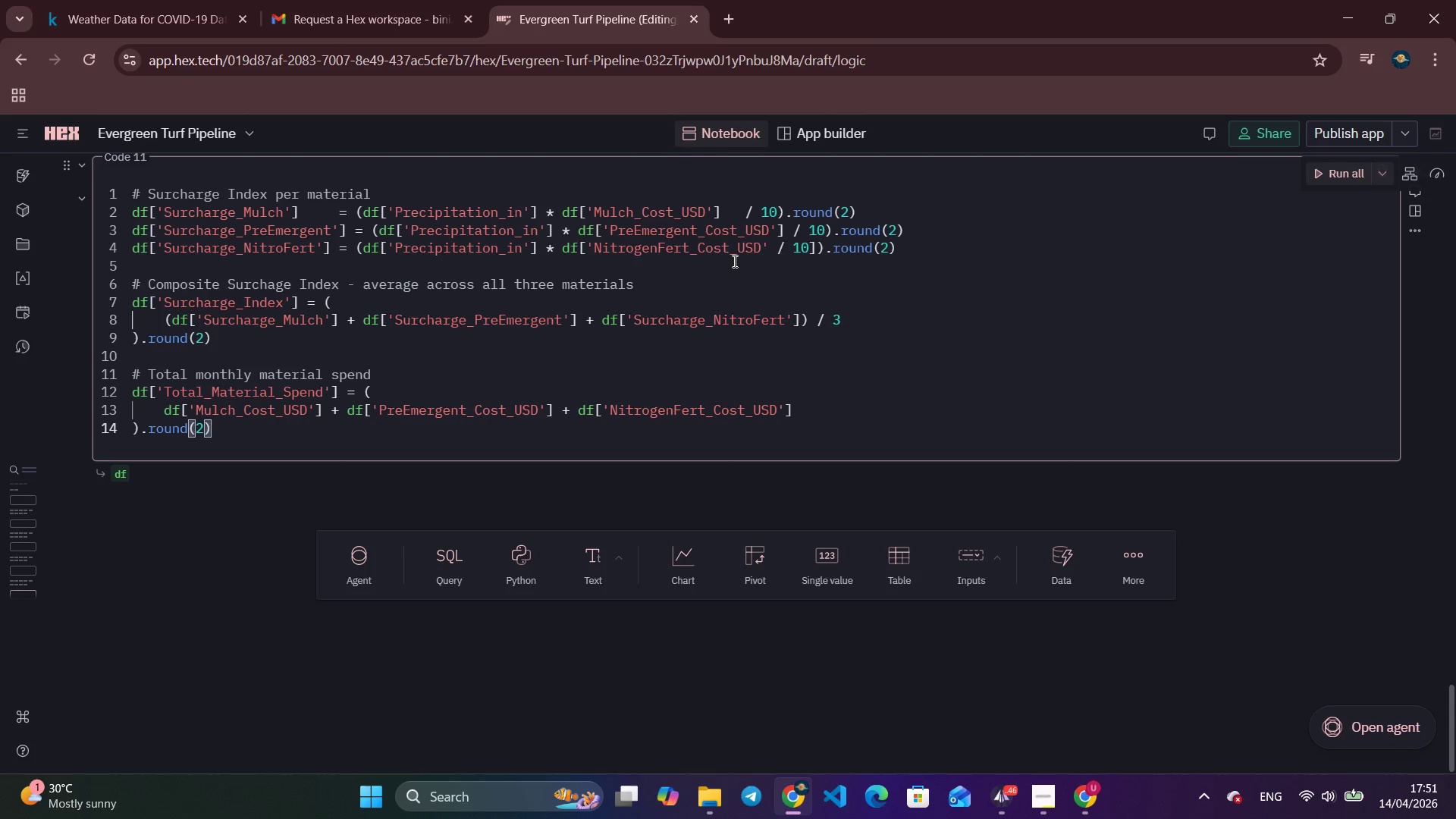 
wait(5.92)
 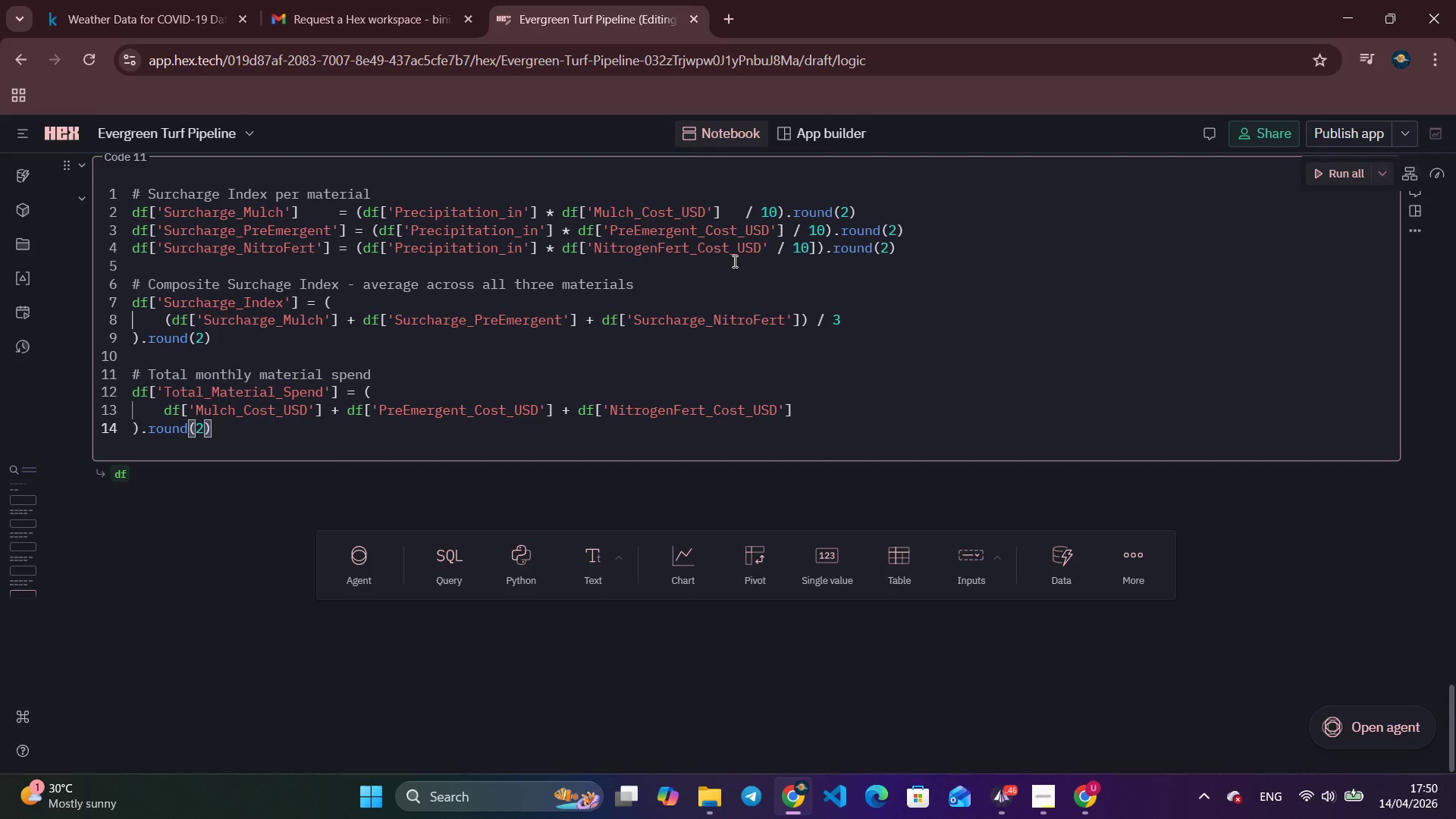 
key(Enter)
 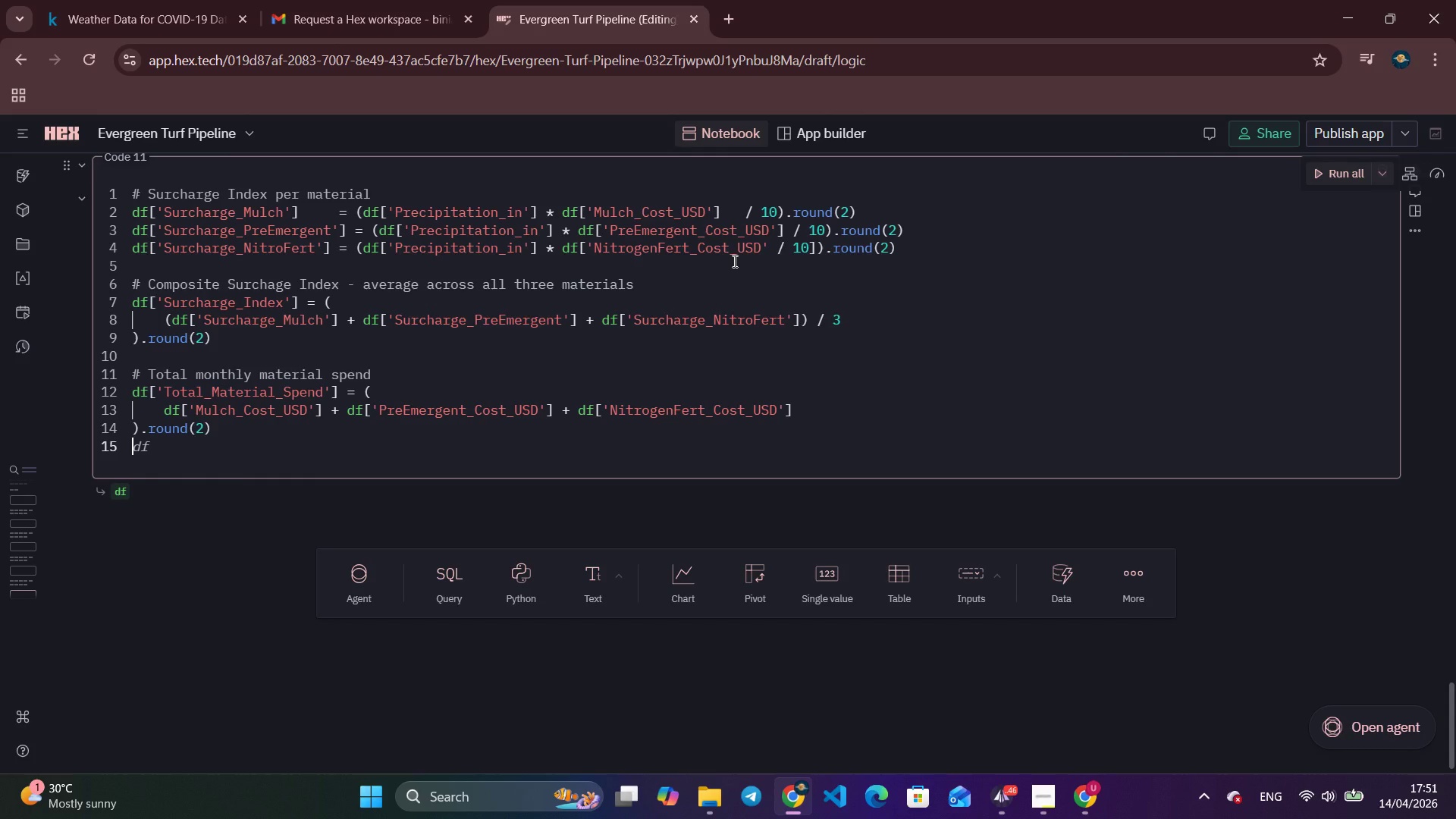 
key(Enter)
 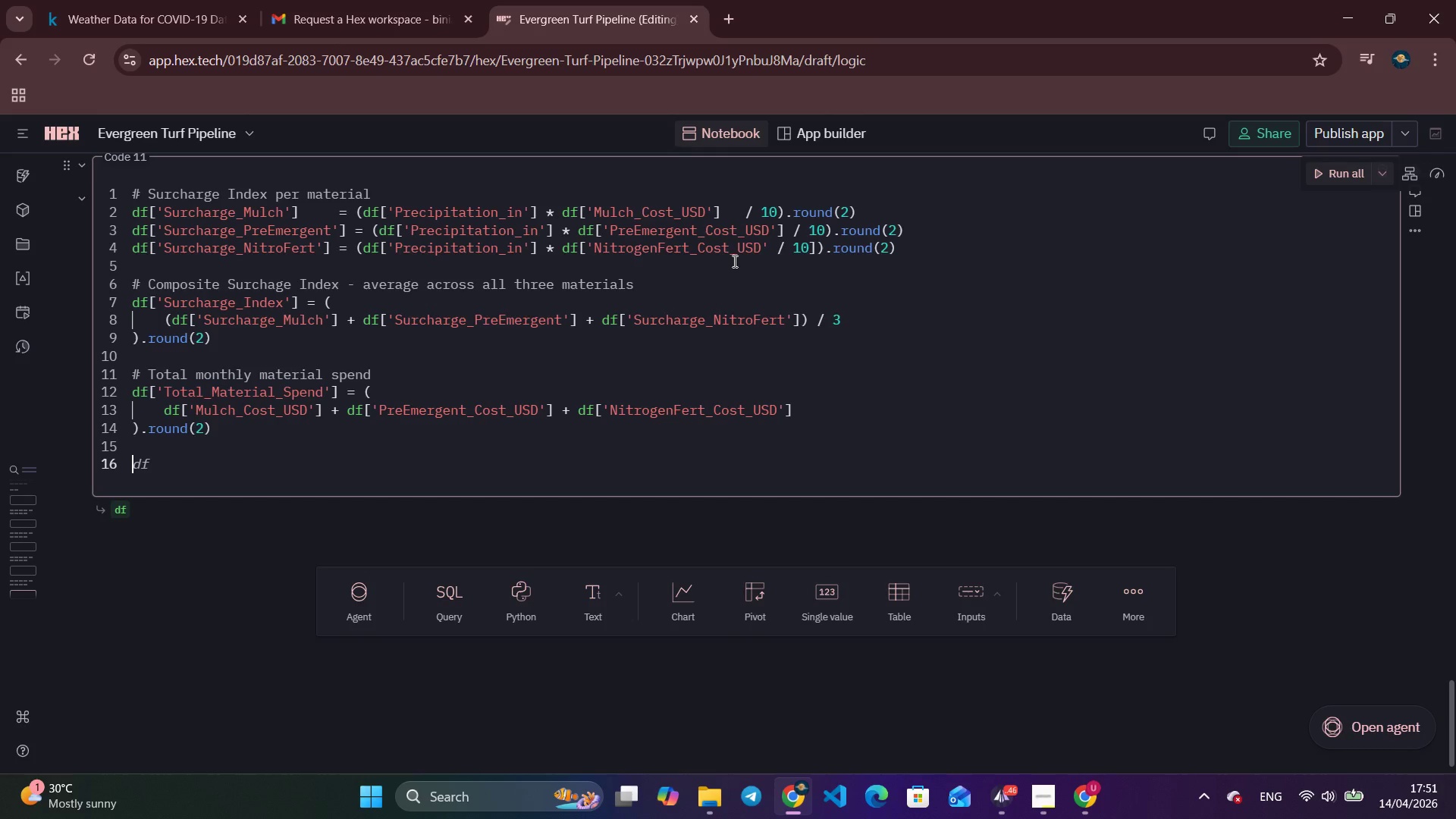 
type(print('Surcharge Index calculate)
 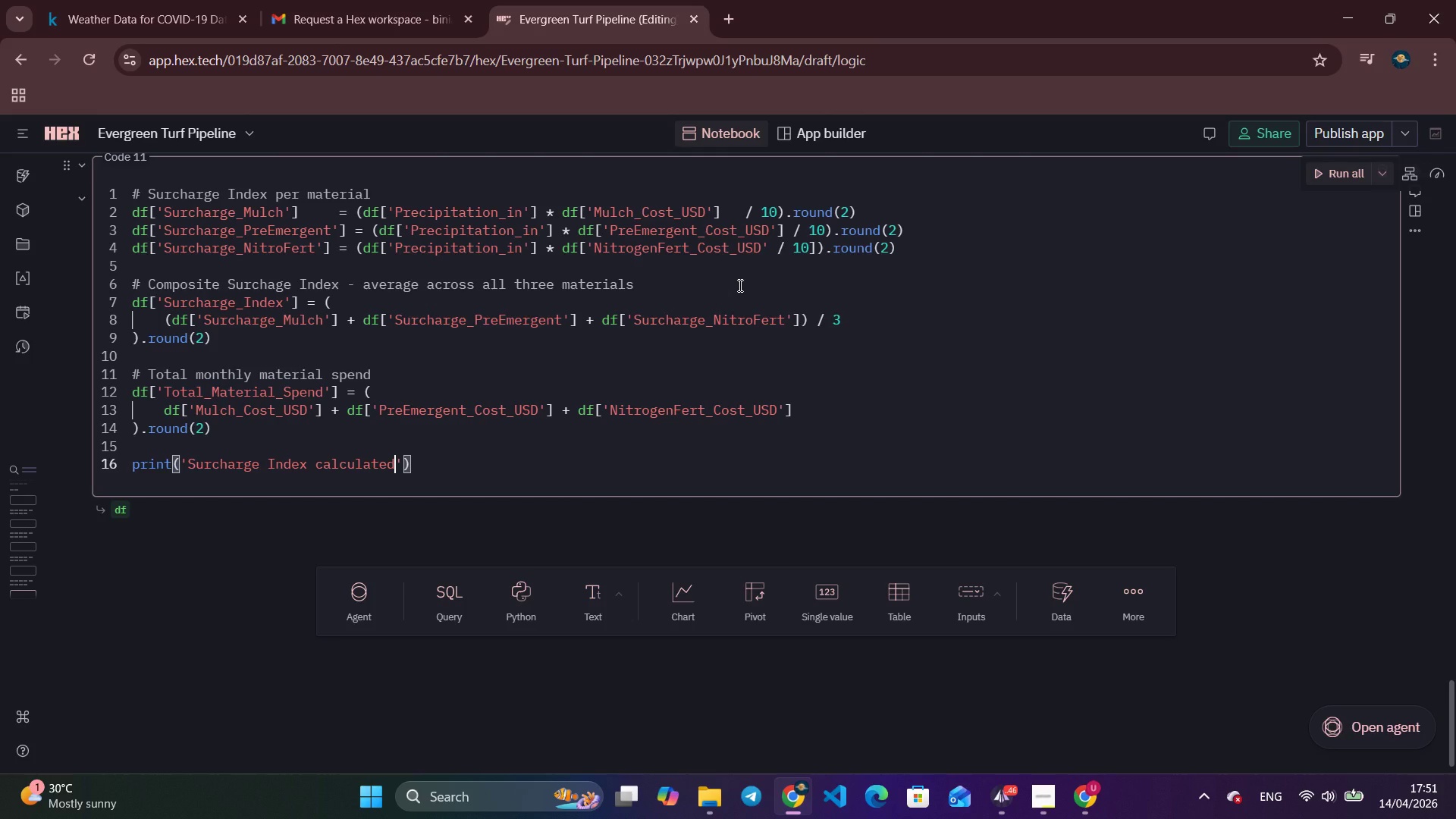 
 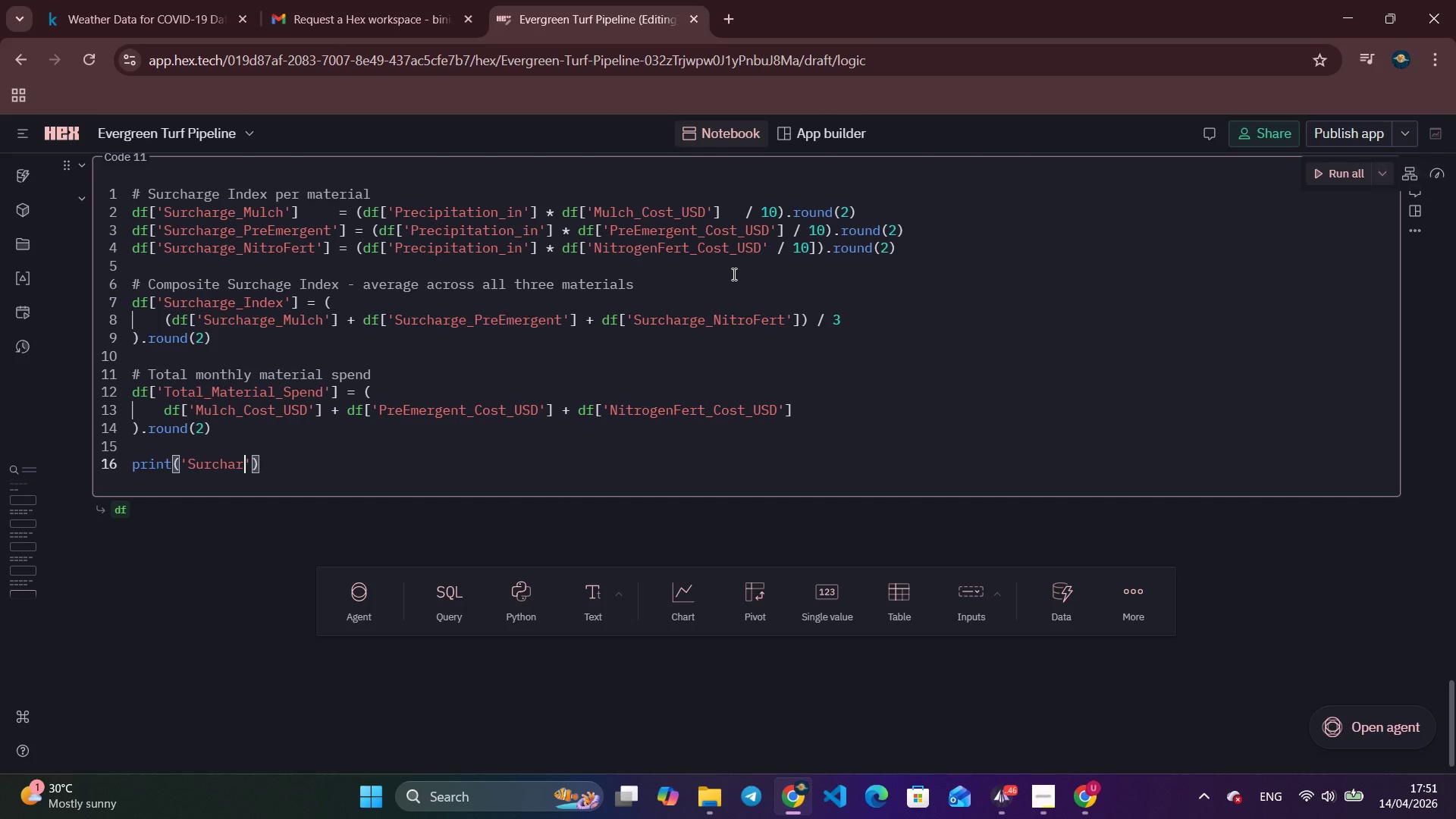 
key(D)
 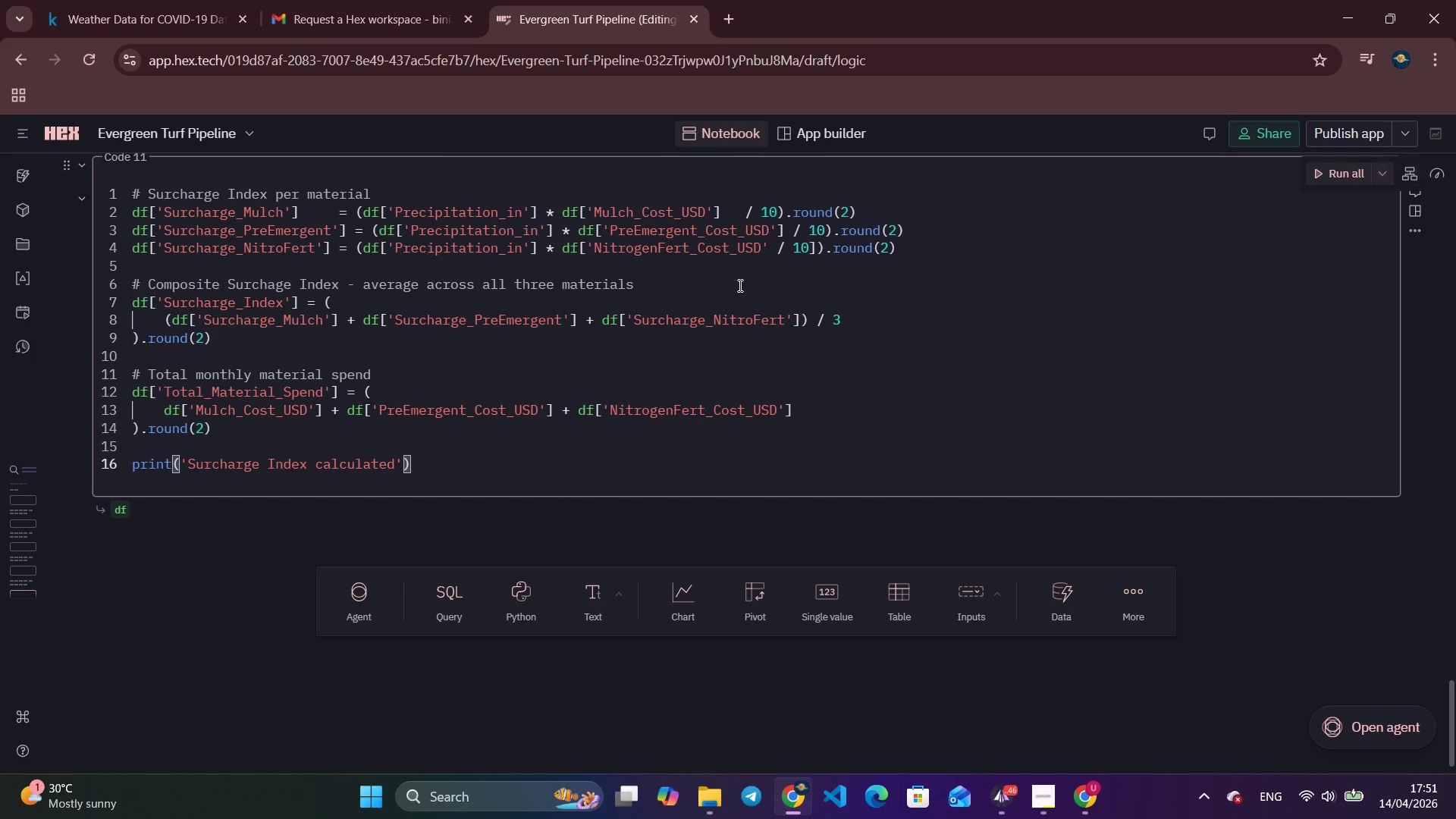 
key(Space)
 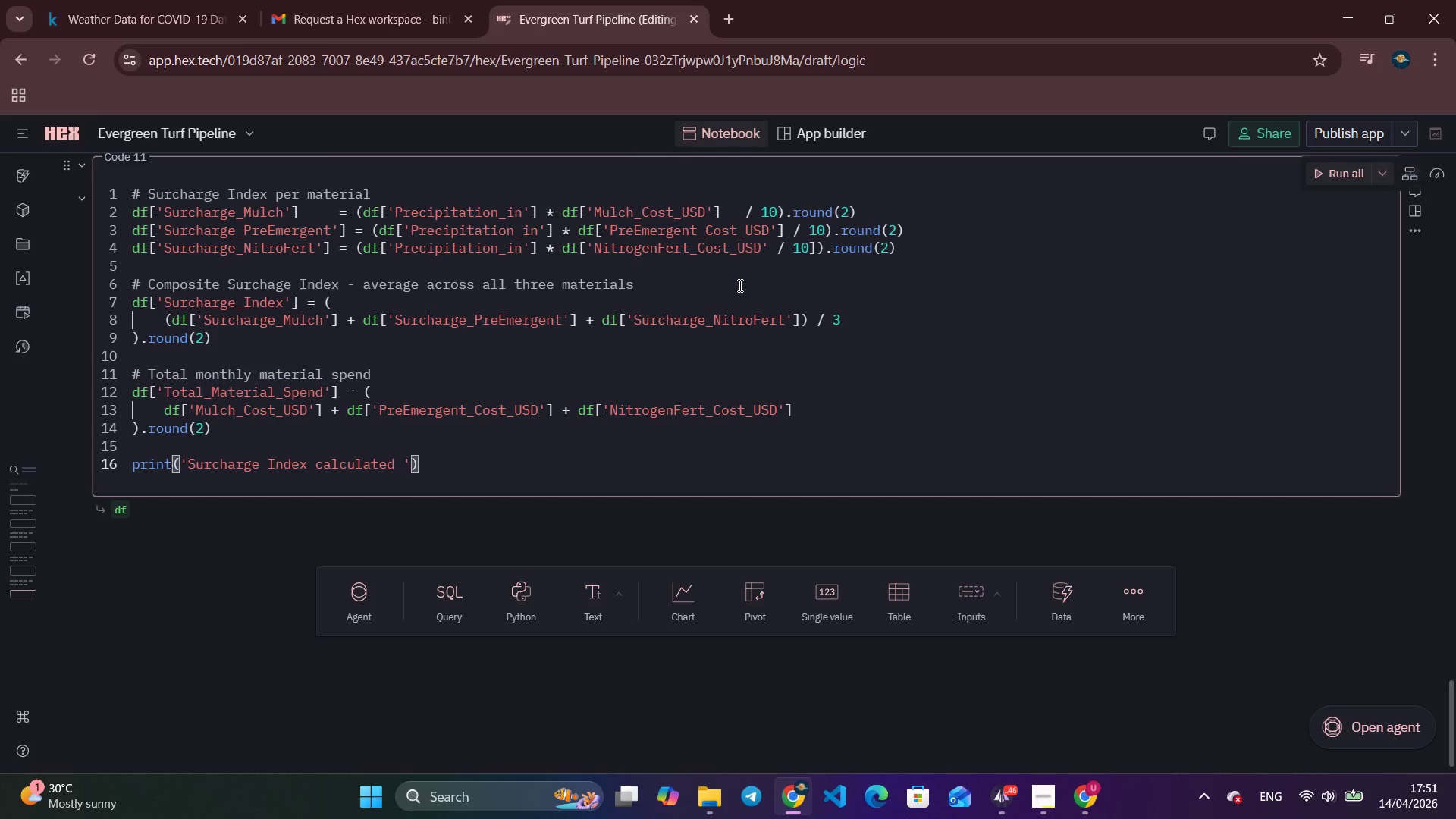 
key(Backspace)
 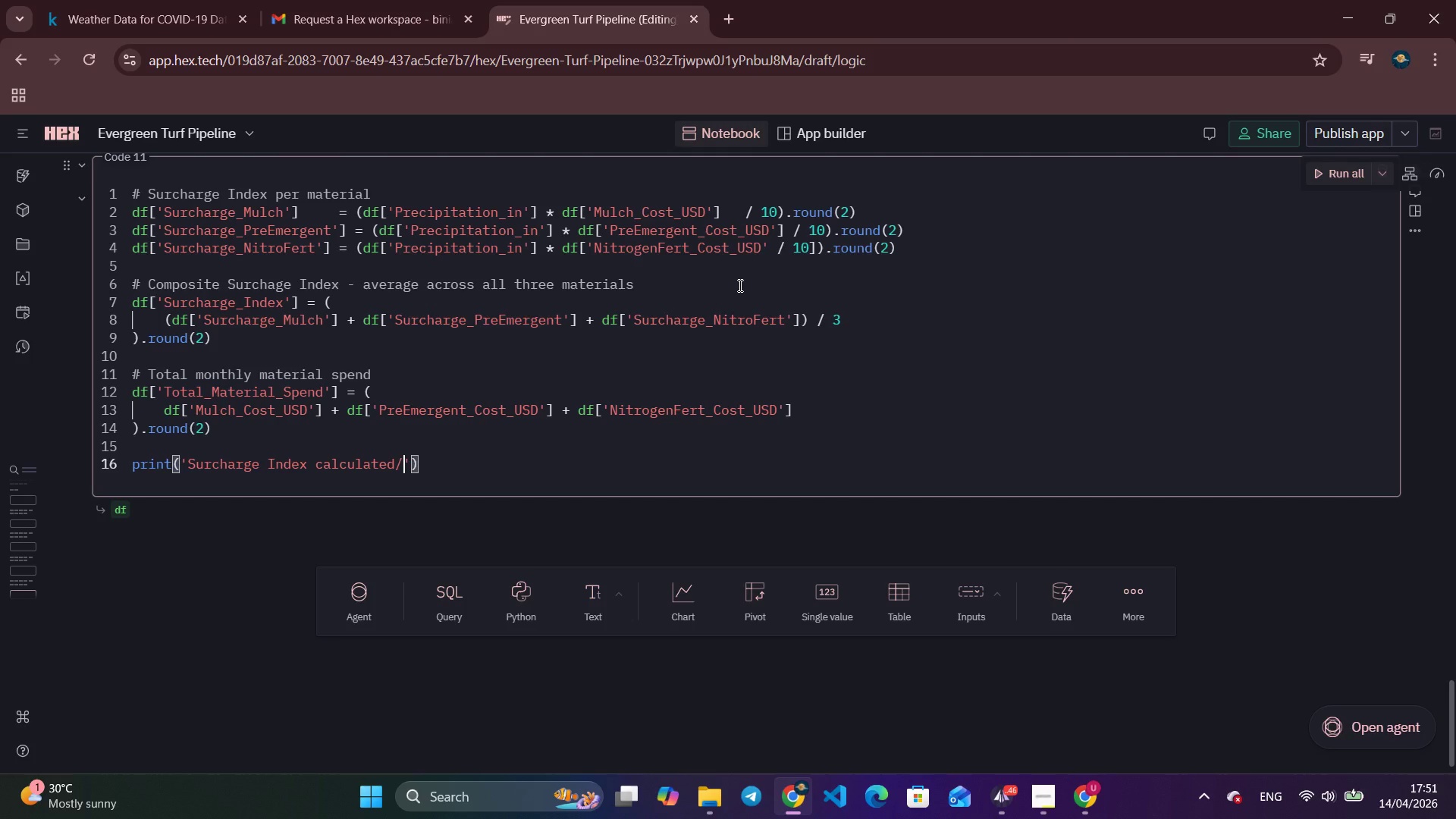 
key(Slash)
 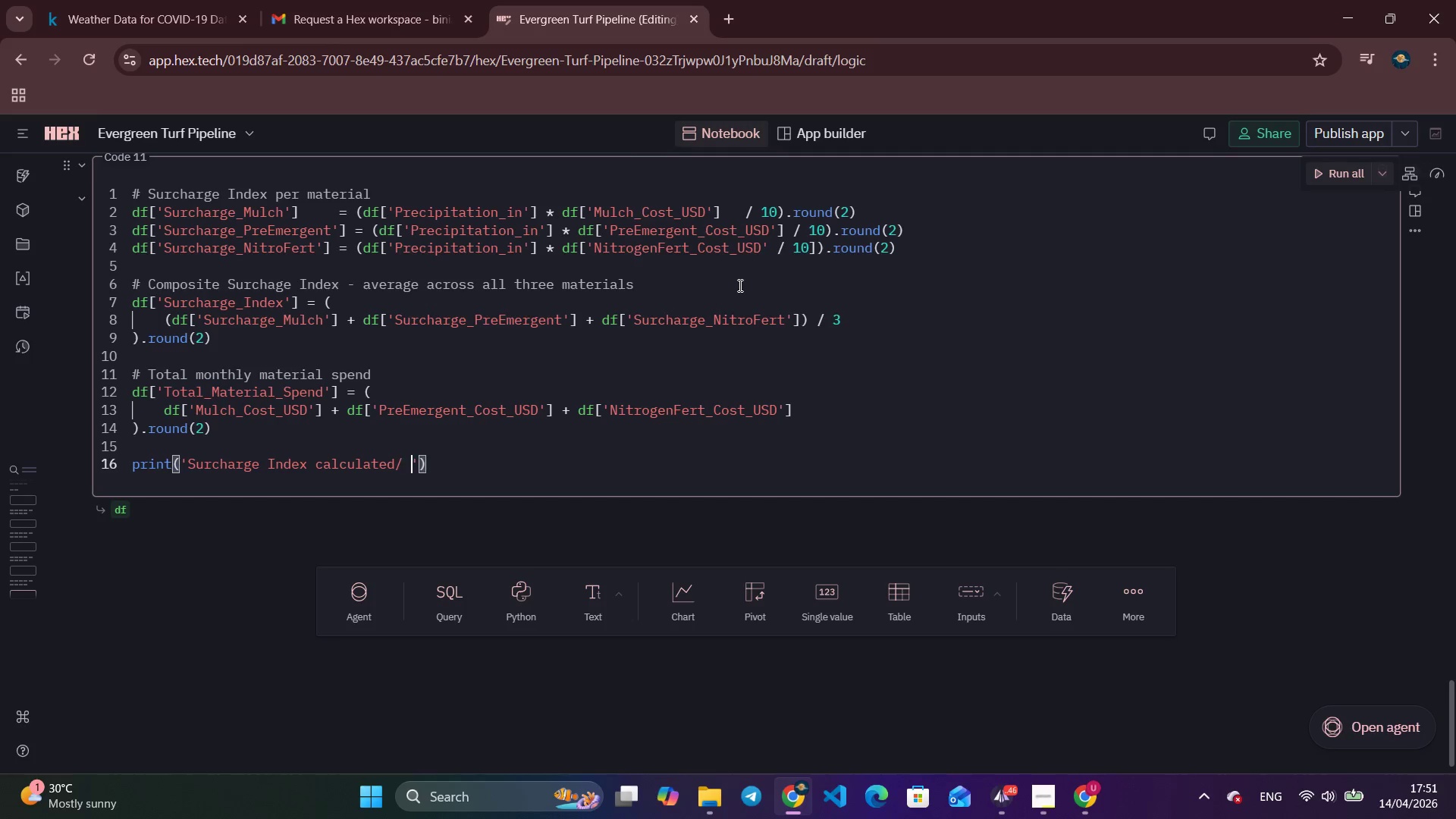 
key(Space)
 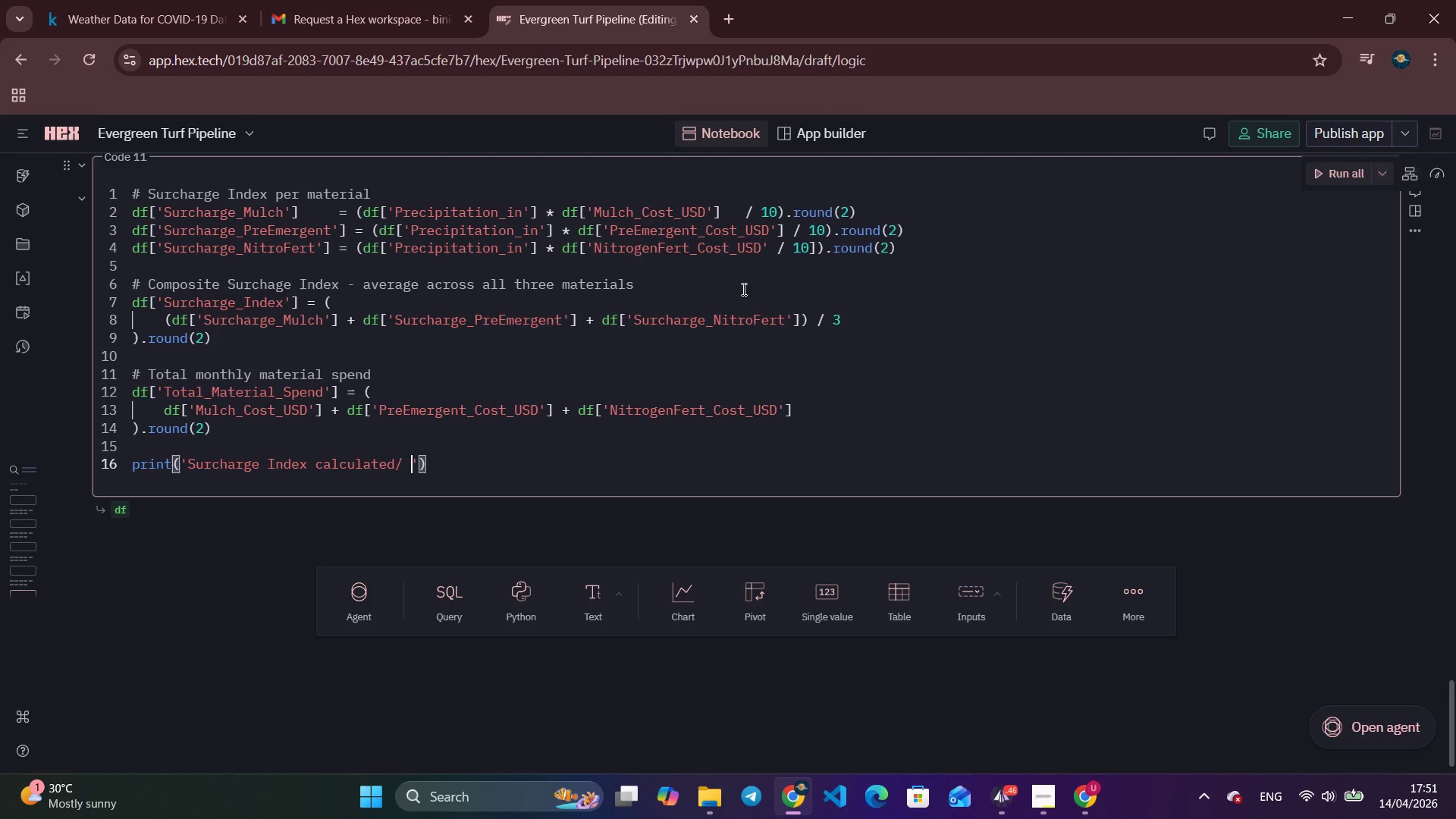 
key(Shift+ShiftRight)
 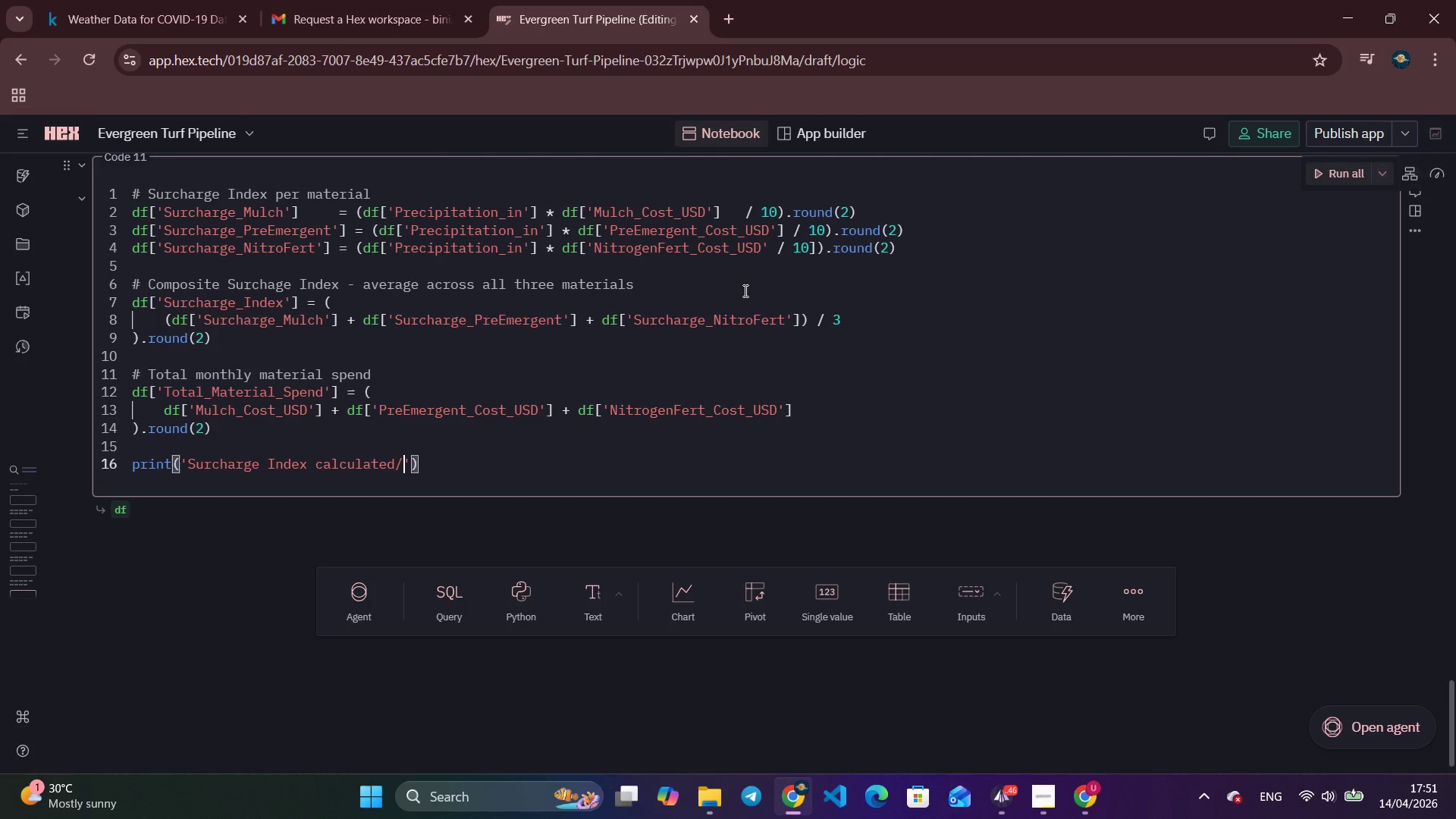 
key(Backspace)
 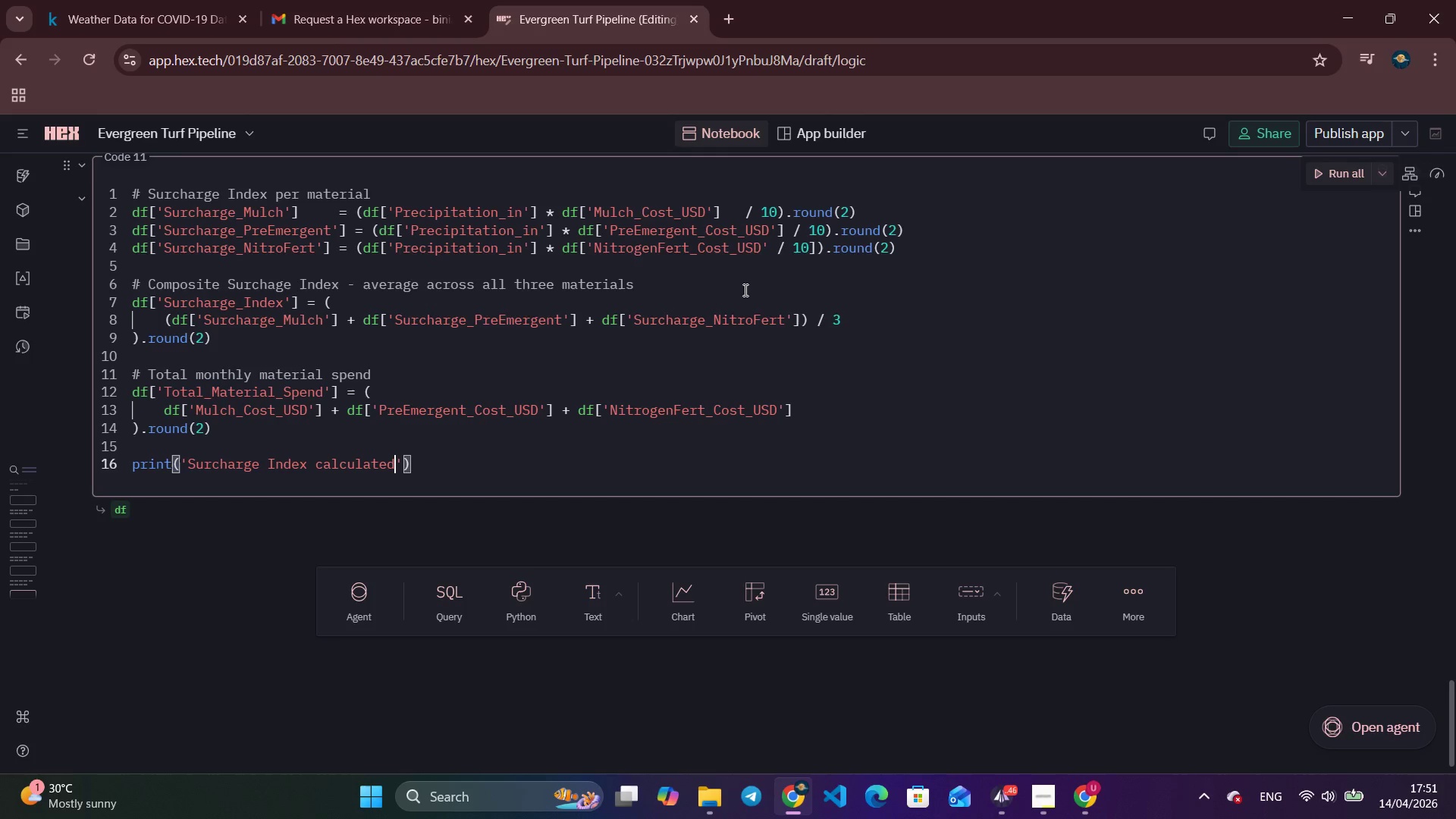 
key(Backspace)
 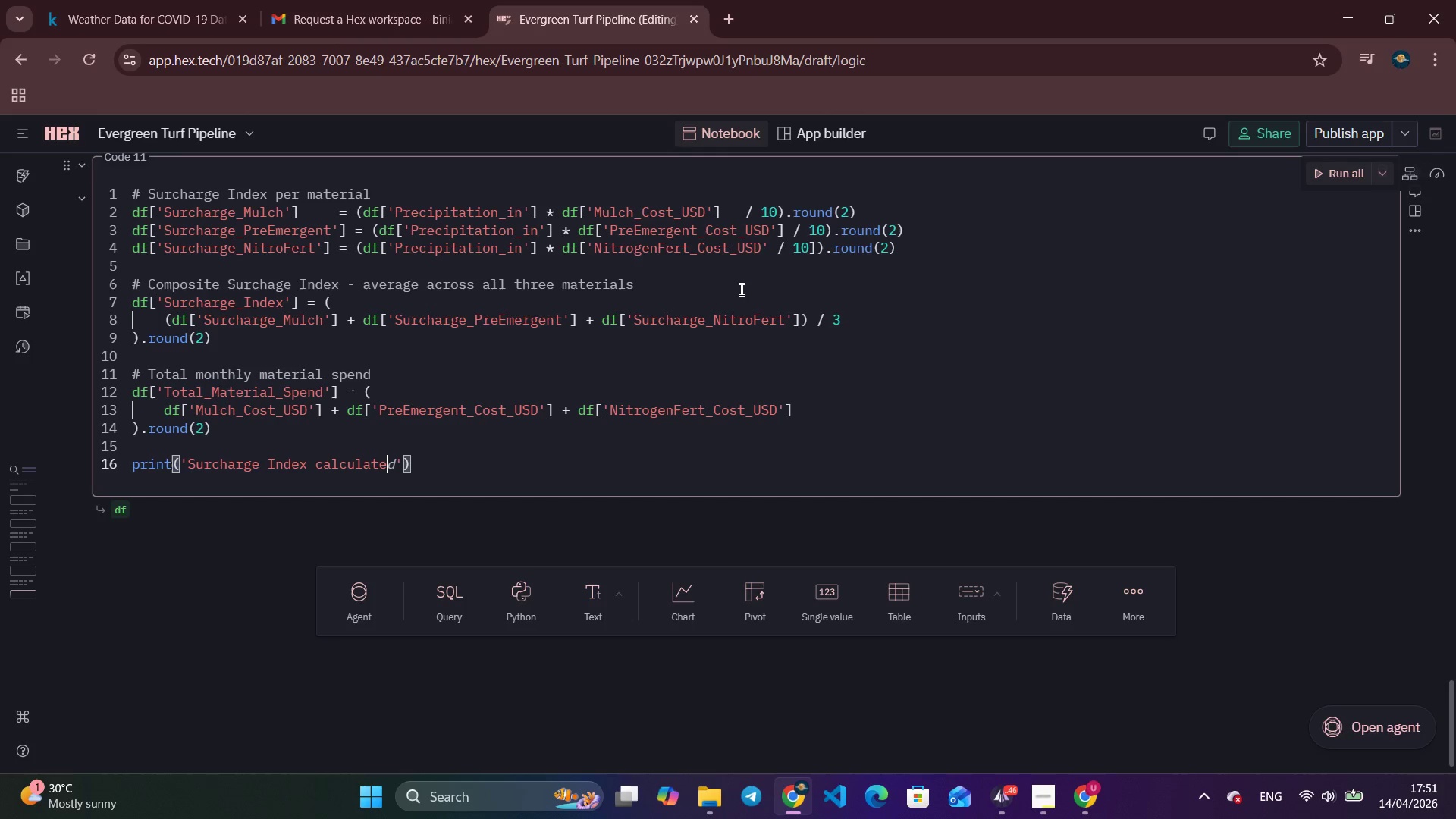 
key(Backspace)
 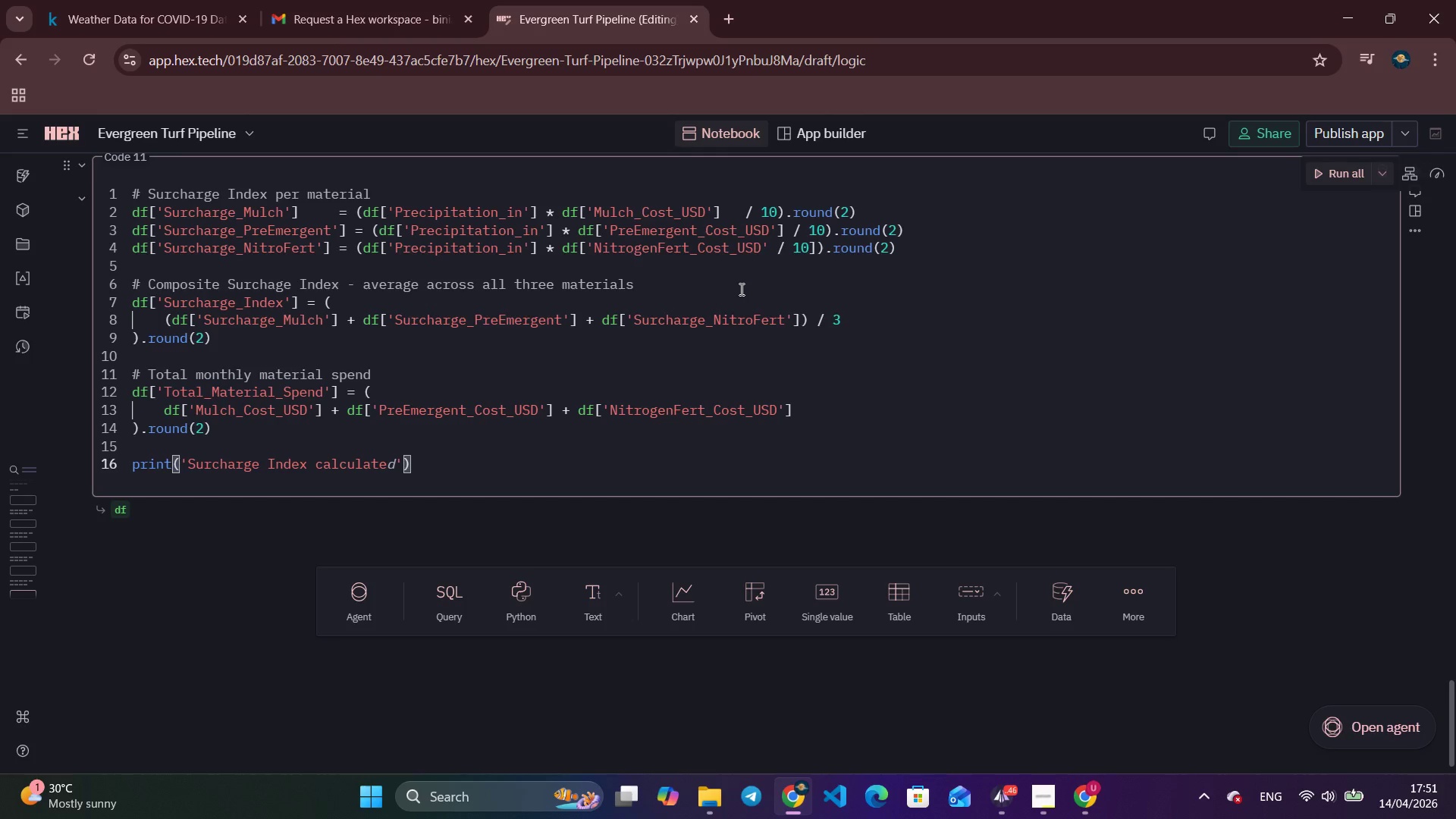 
key(D)
 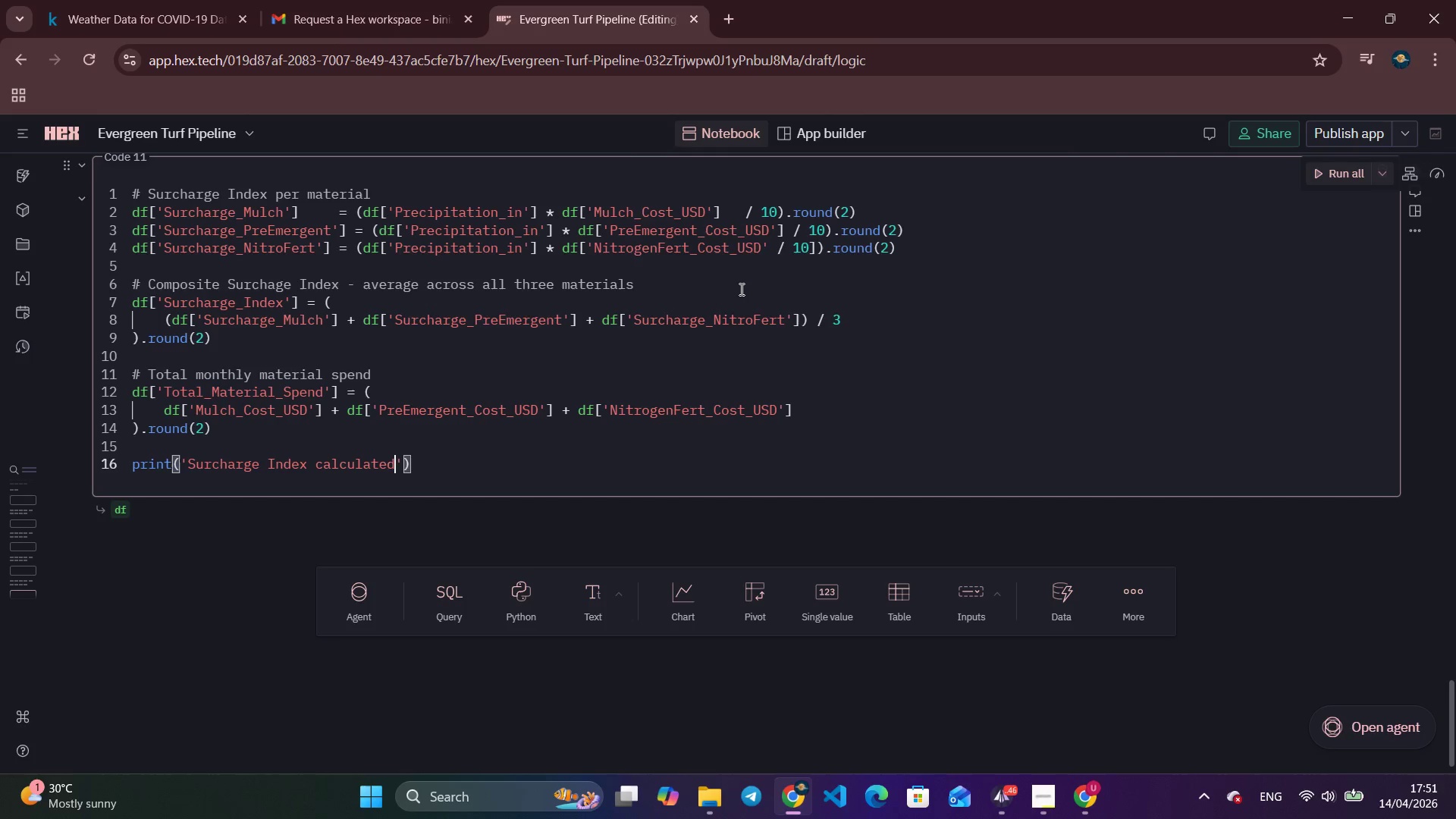 
key(Period)
 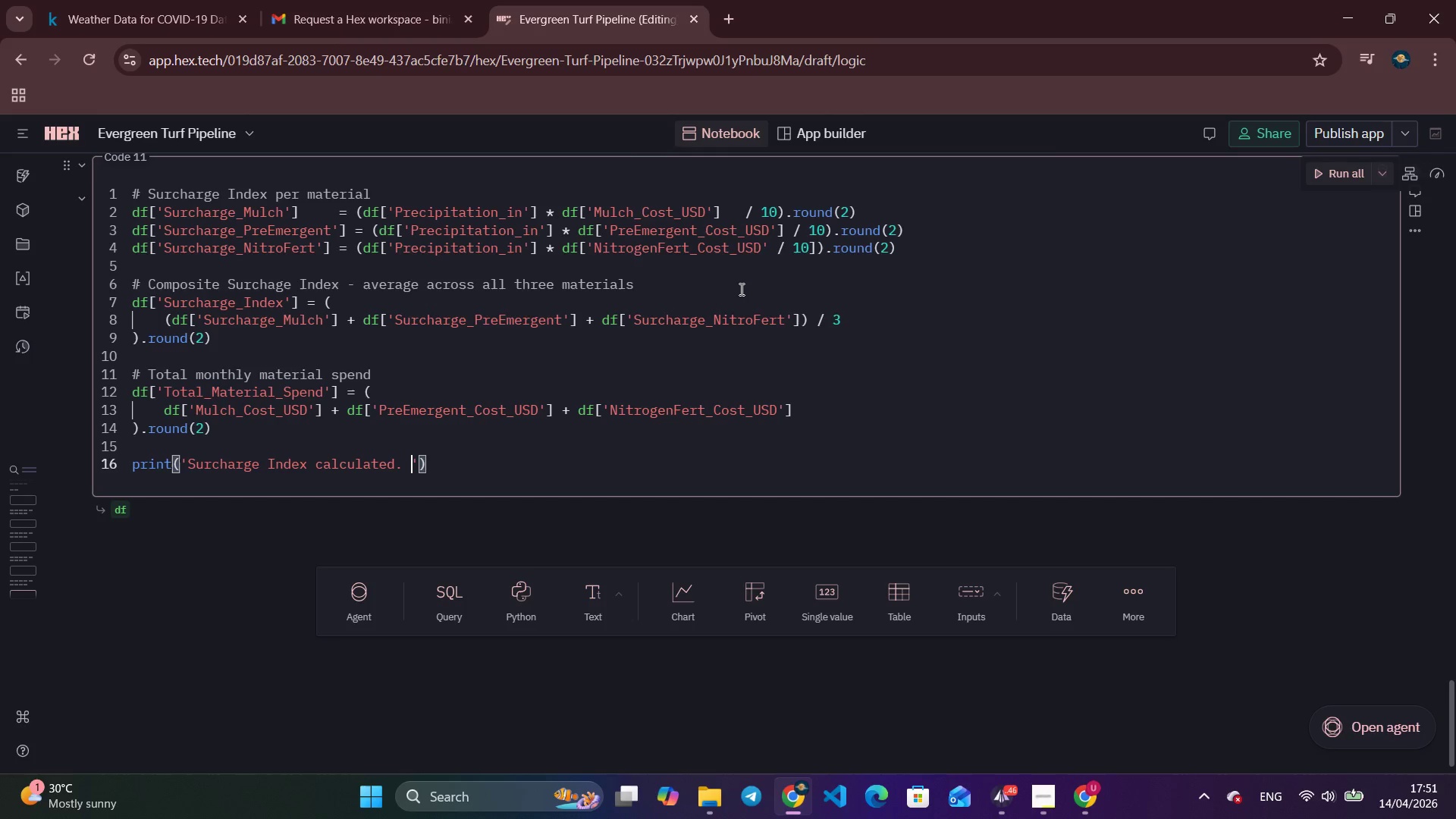 
key(Space)
 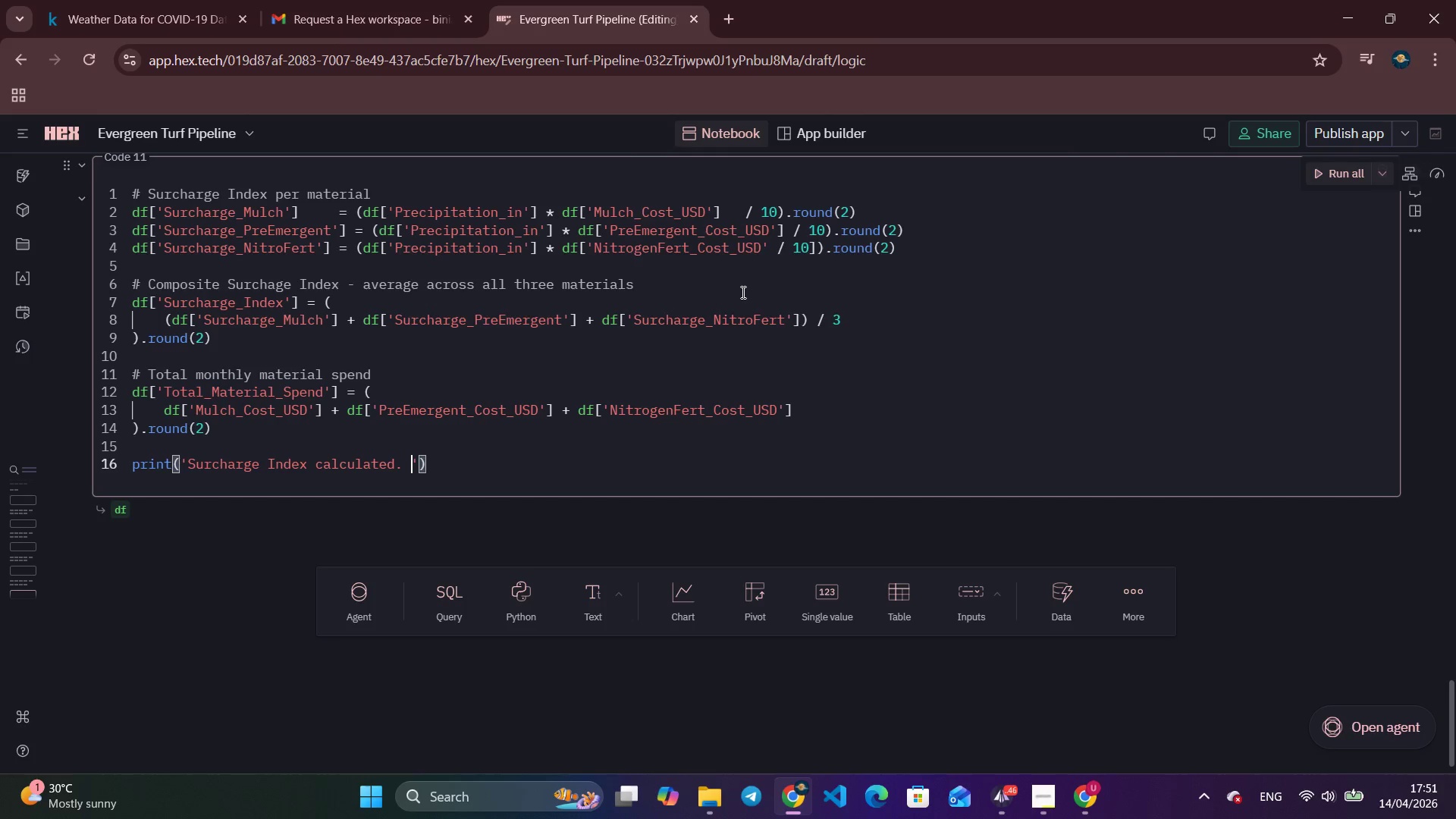 
key(Shift+ShiftRight)
 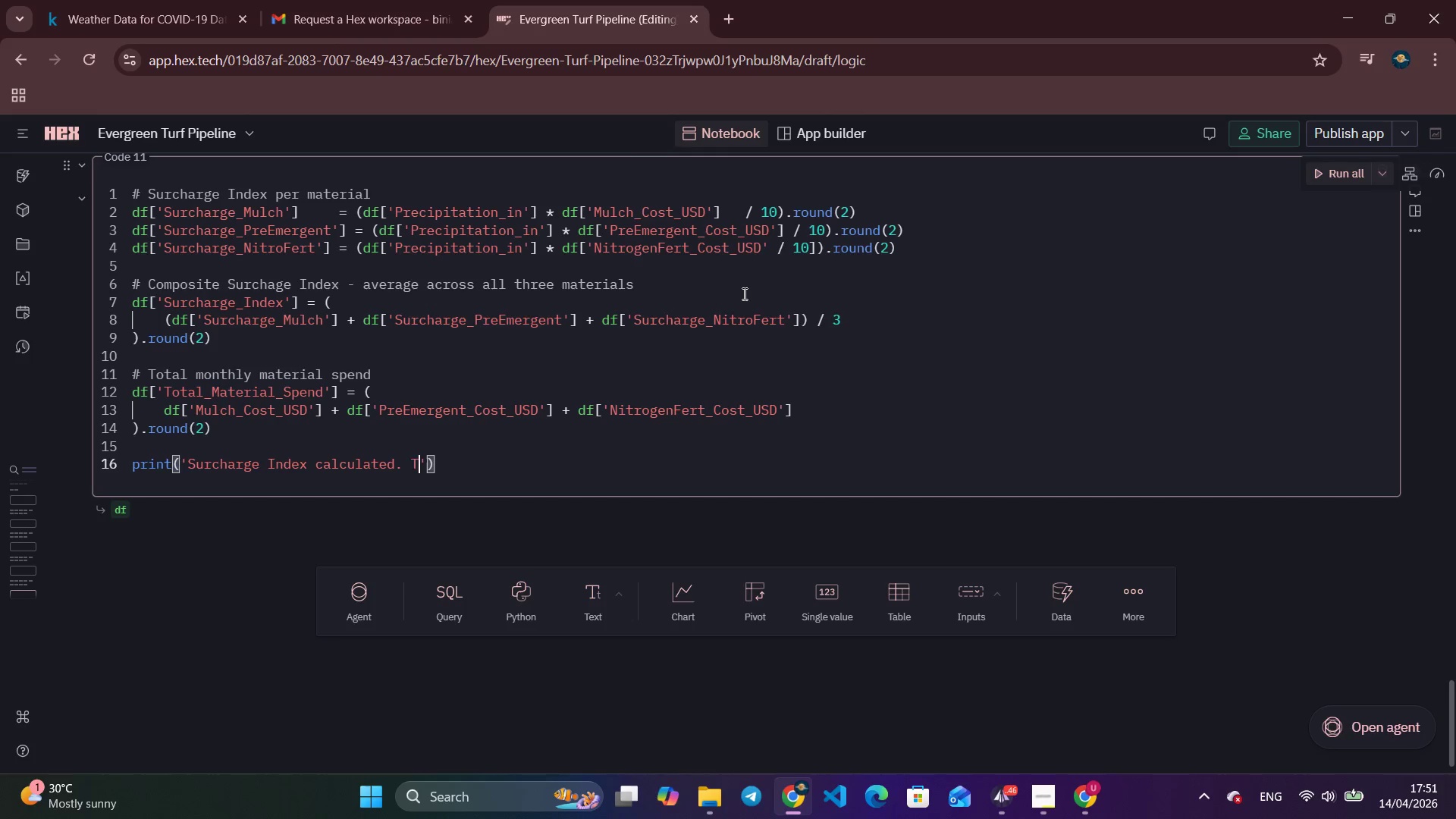 
type(Top 5 highe)
 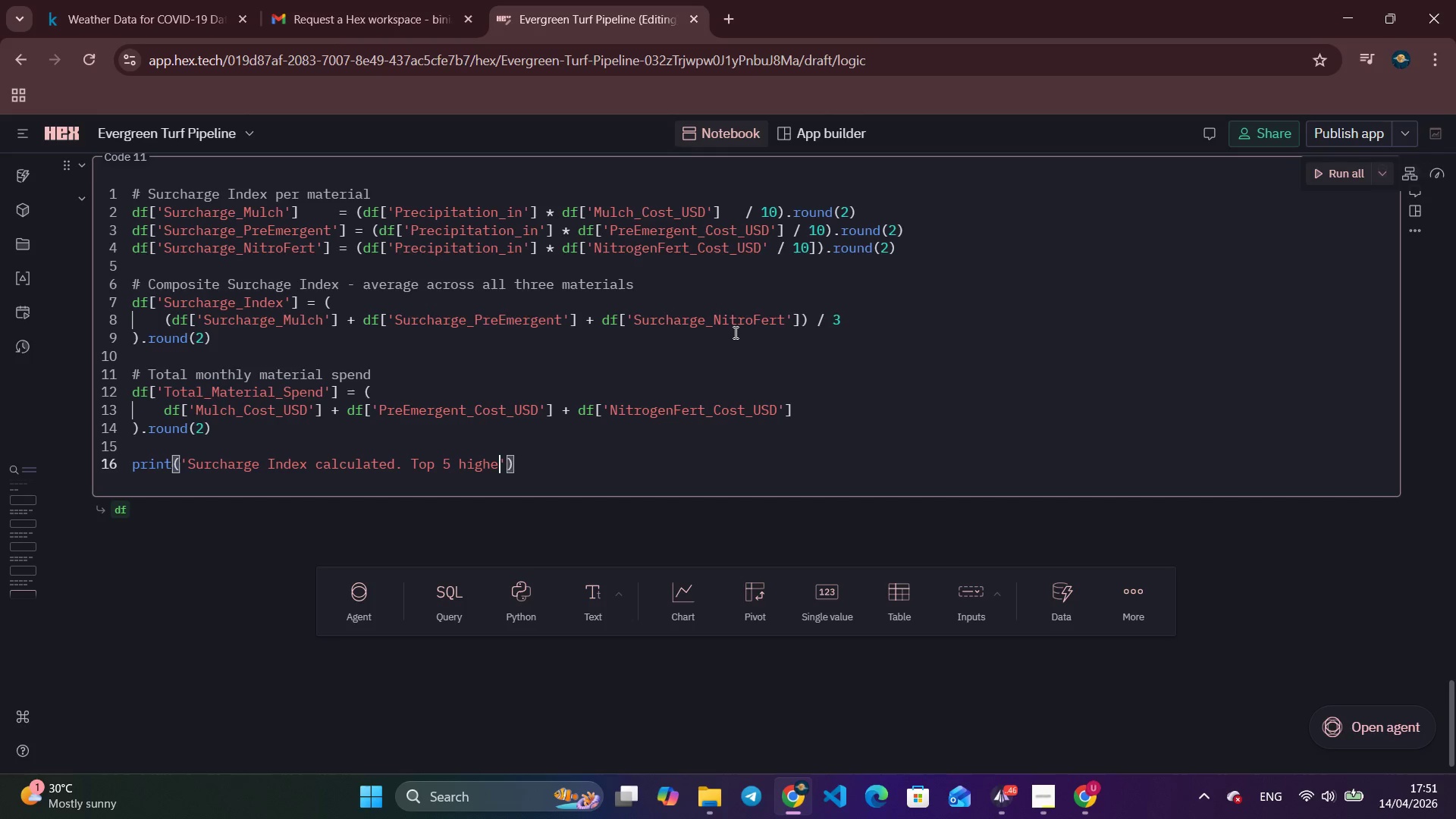 
type(s month)
 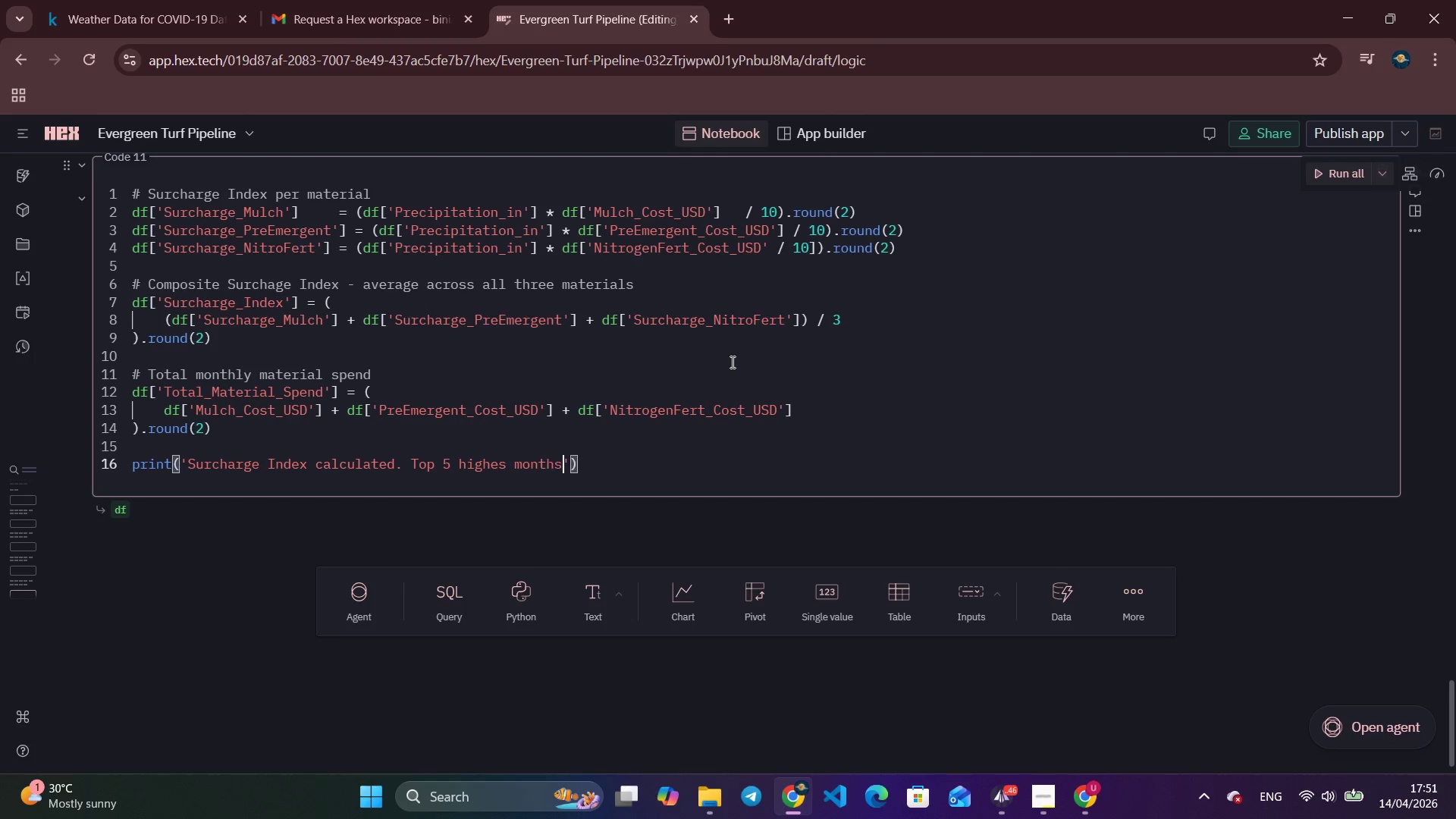 
key(S)
 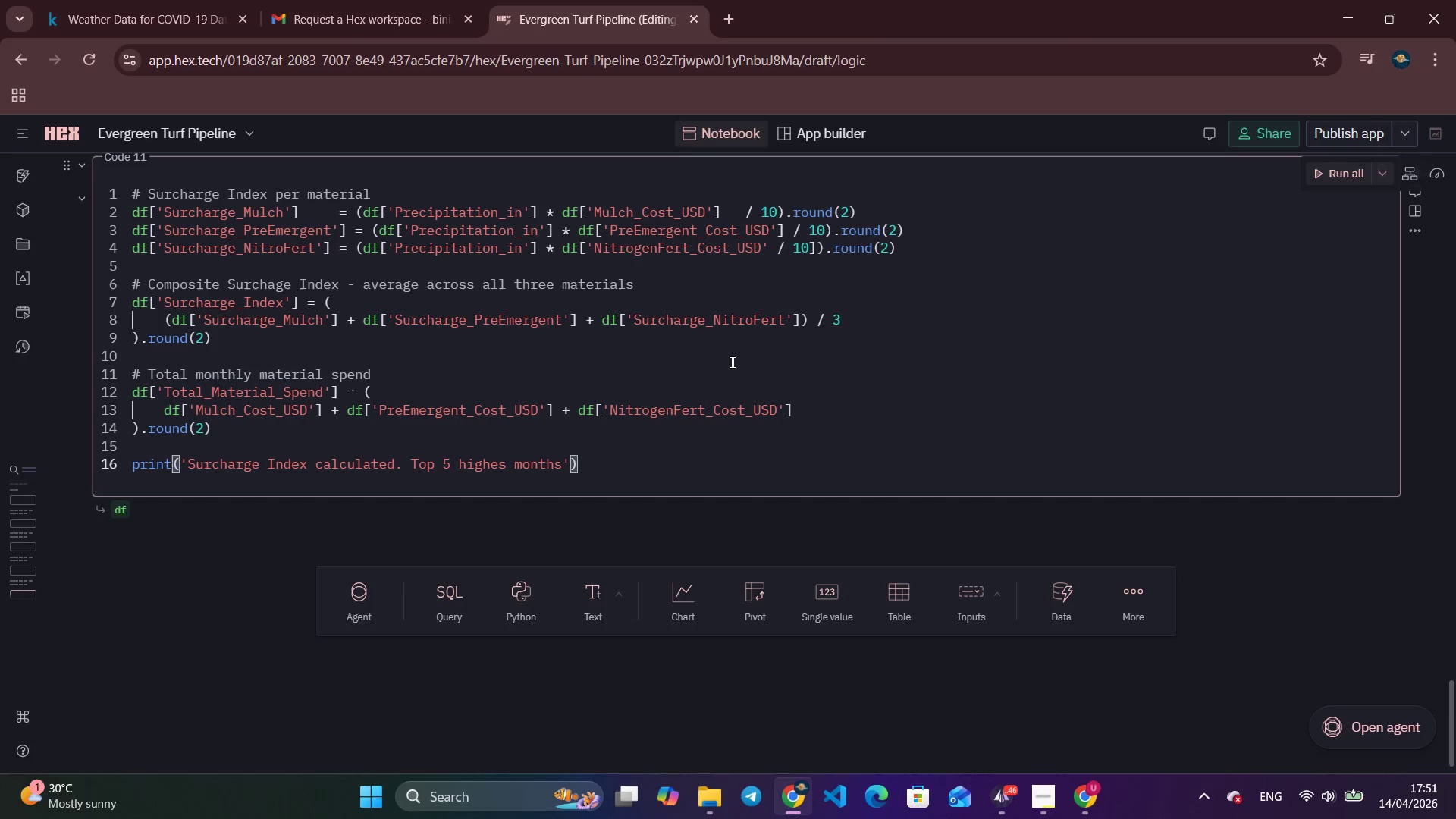 
key(Shift+ShiftLeft)
 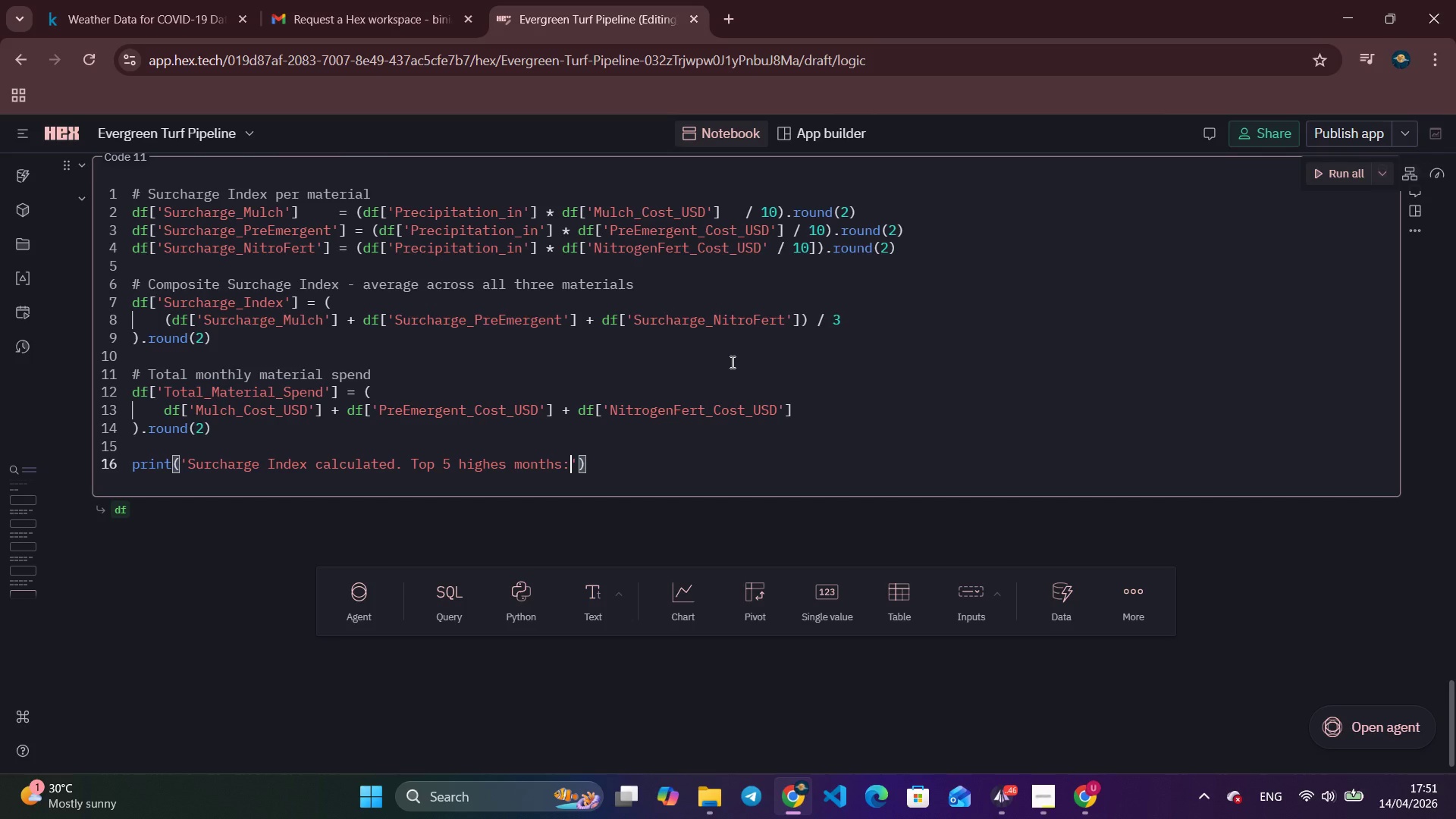 
key(Shift+Semicolon)
 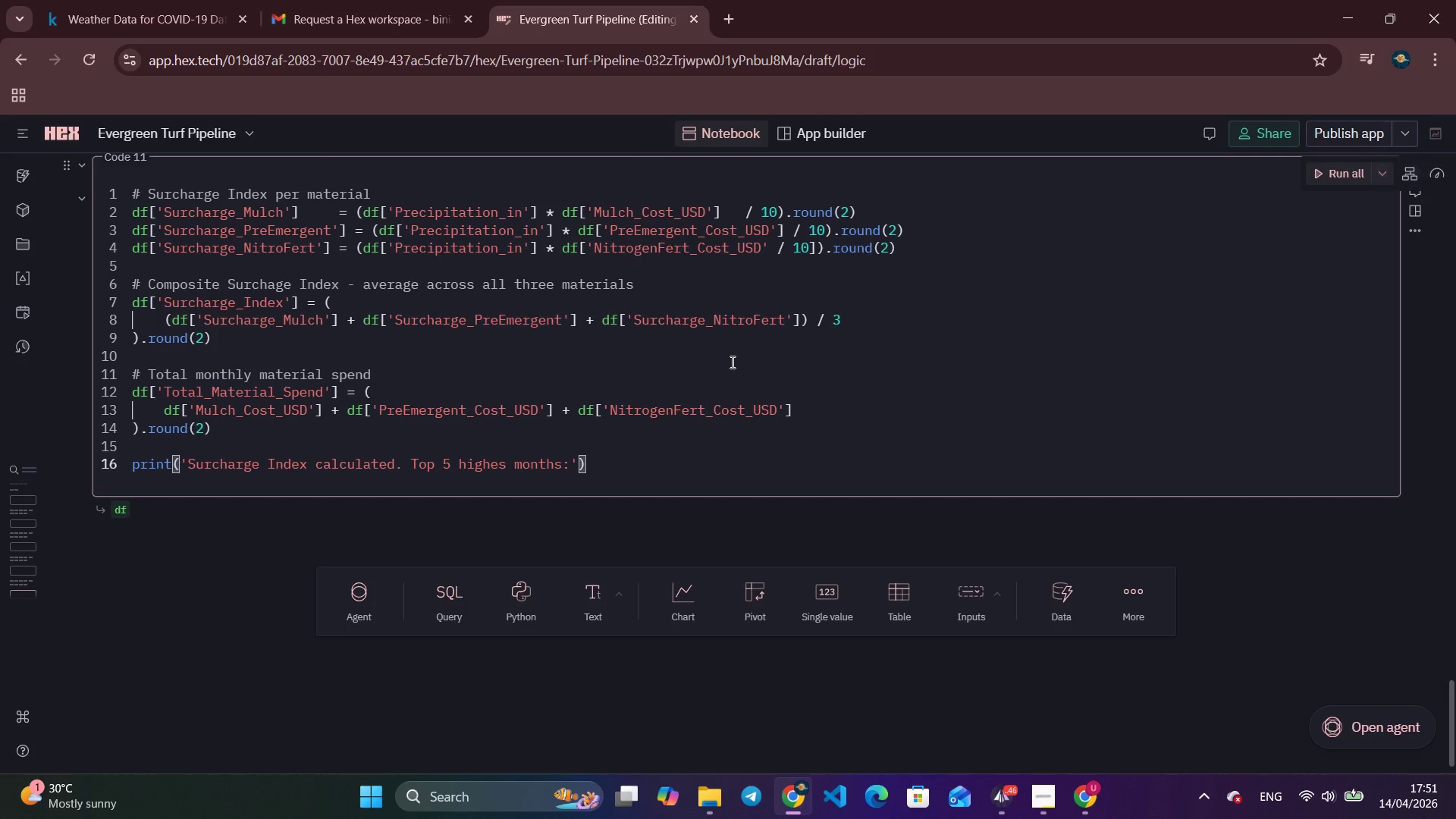 
key(ArrowRight)
 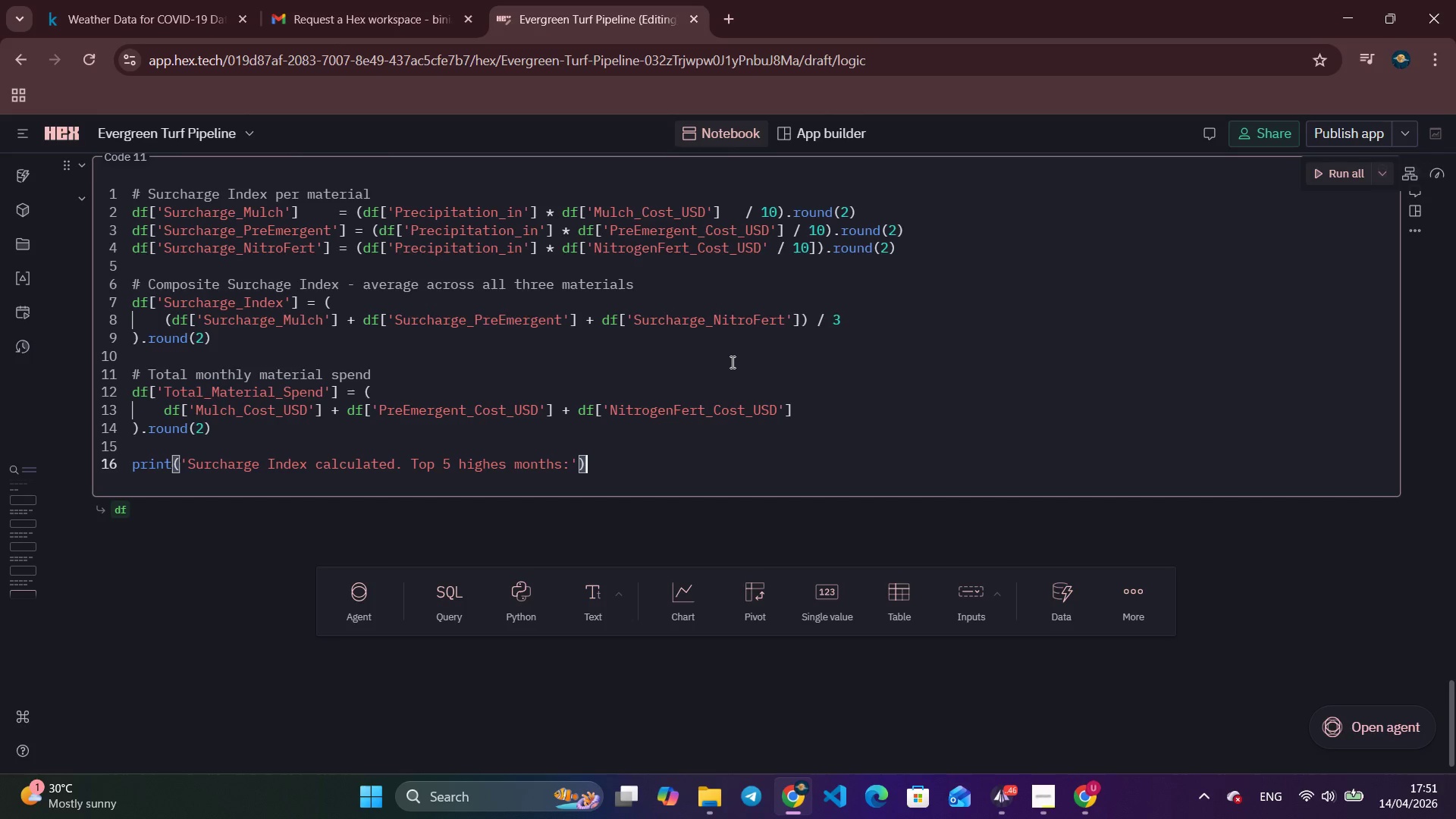 
key(ArrowRight)
 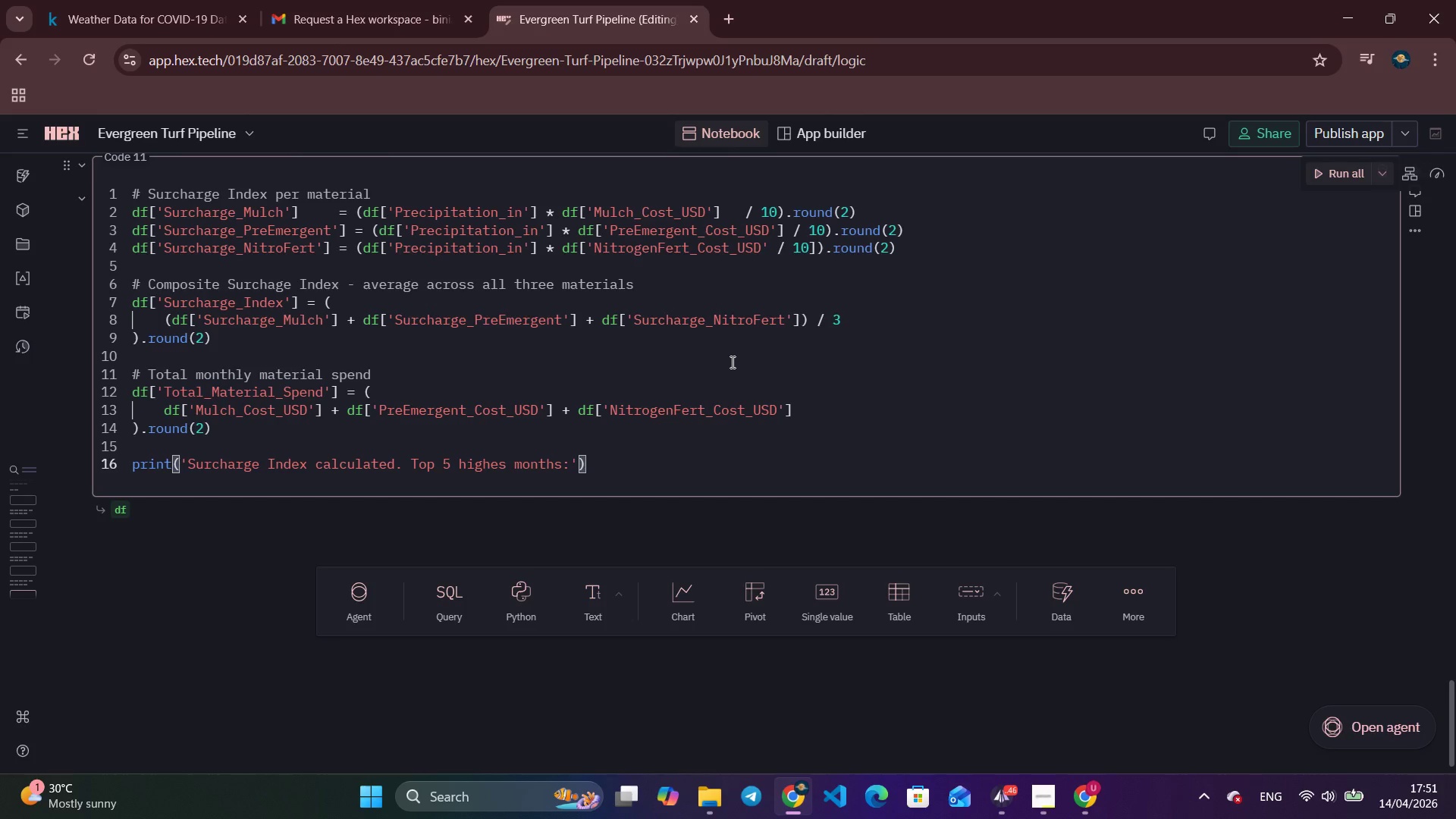 
key(Enter)
 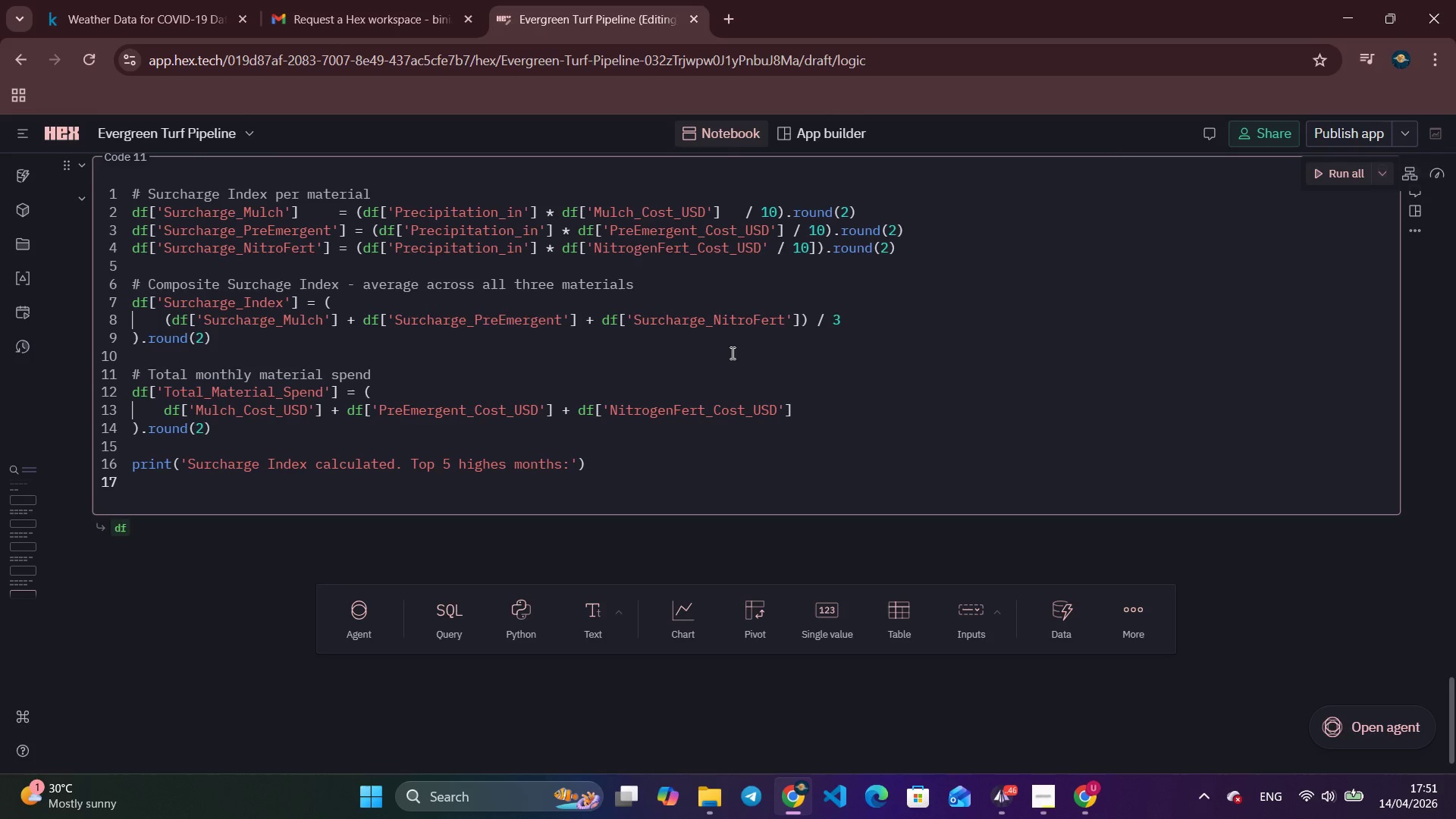 
type(pr)
 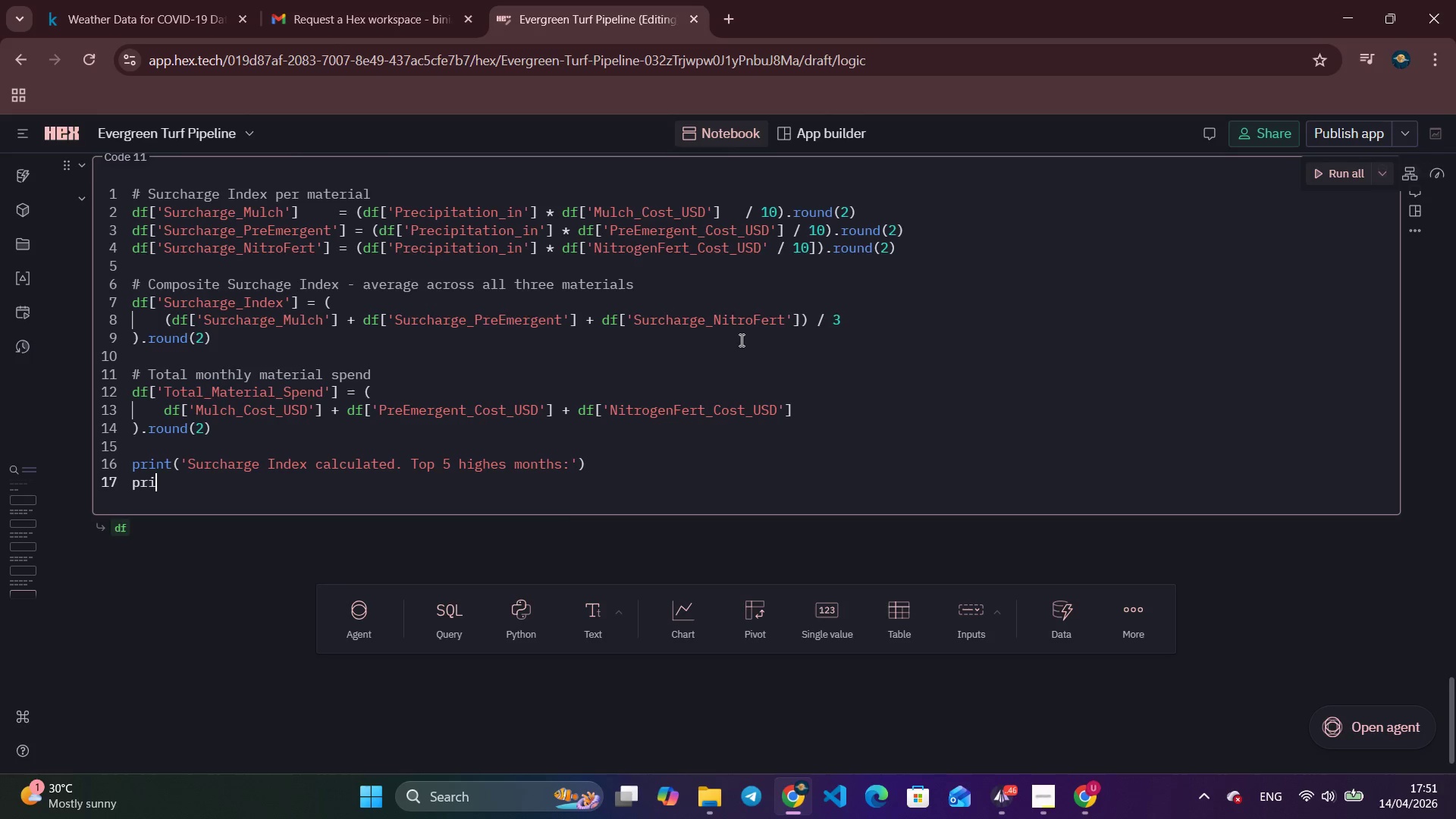 
type(int(df[['MOnt)
 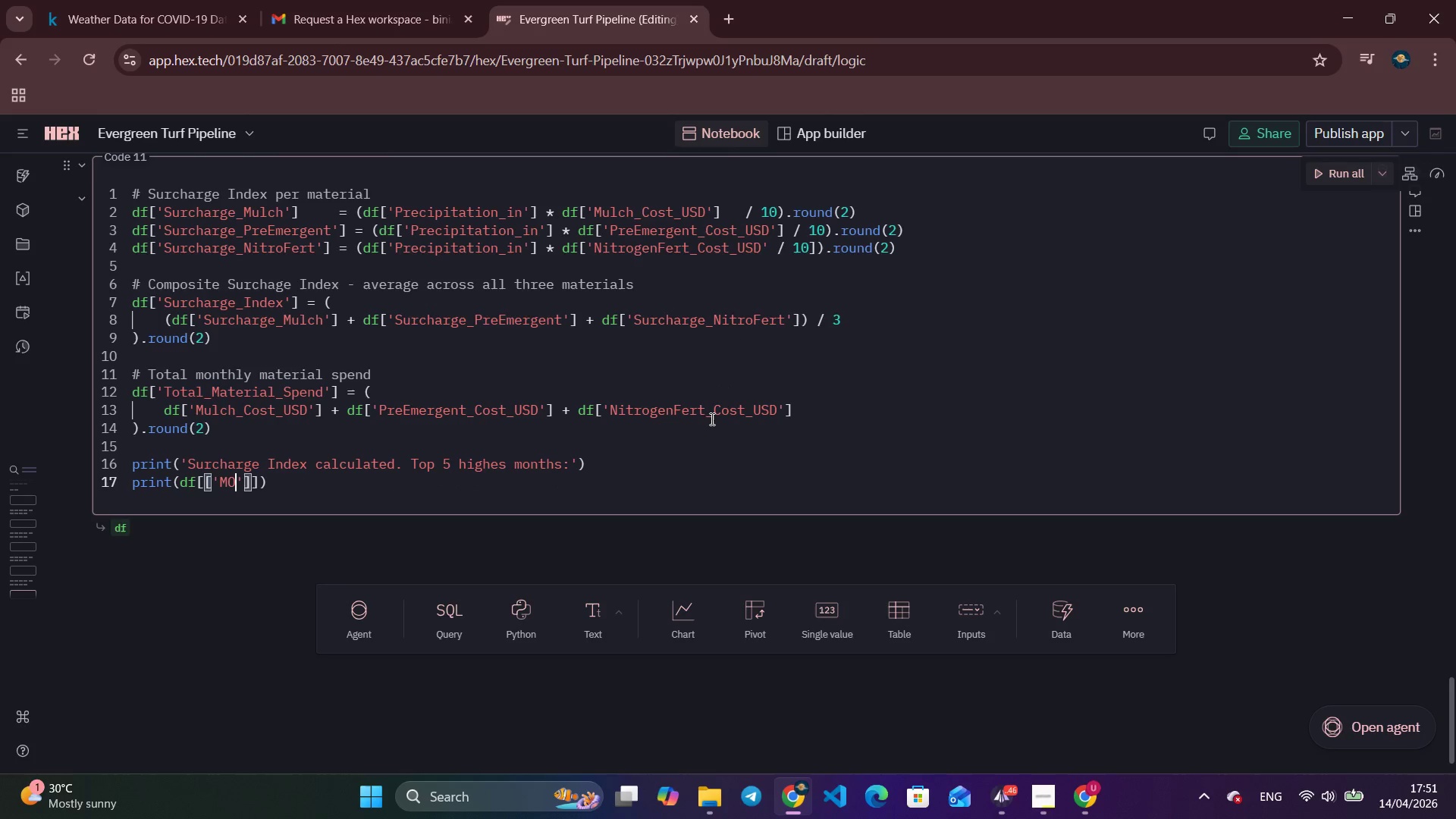 
 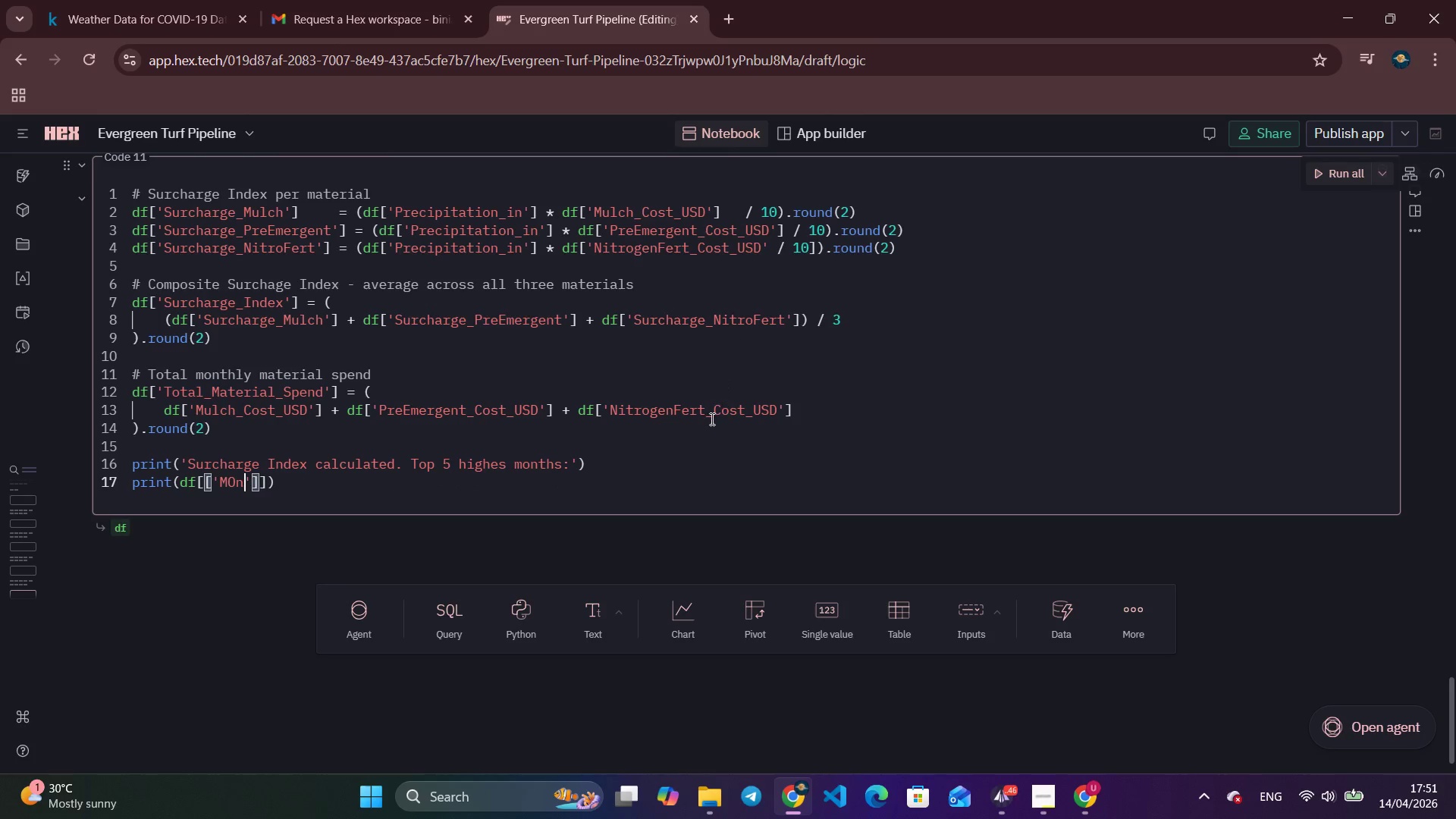 
key(Backspace)
key(Backspace)
key(Backspace)
type(onth)
 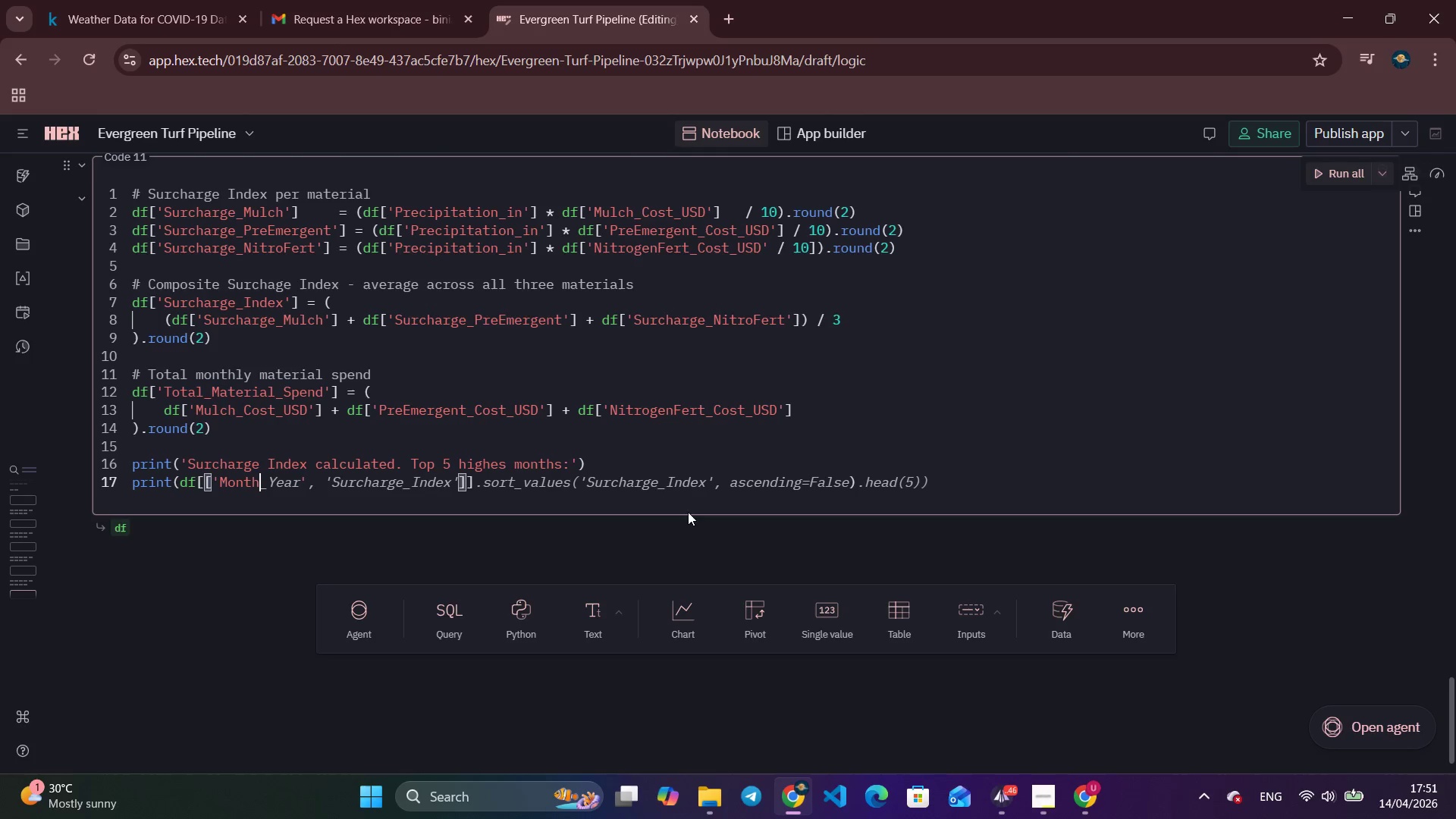 
left_click([688, 512])
 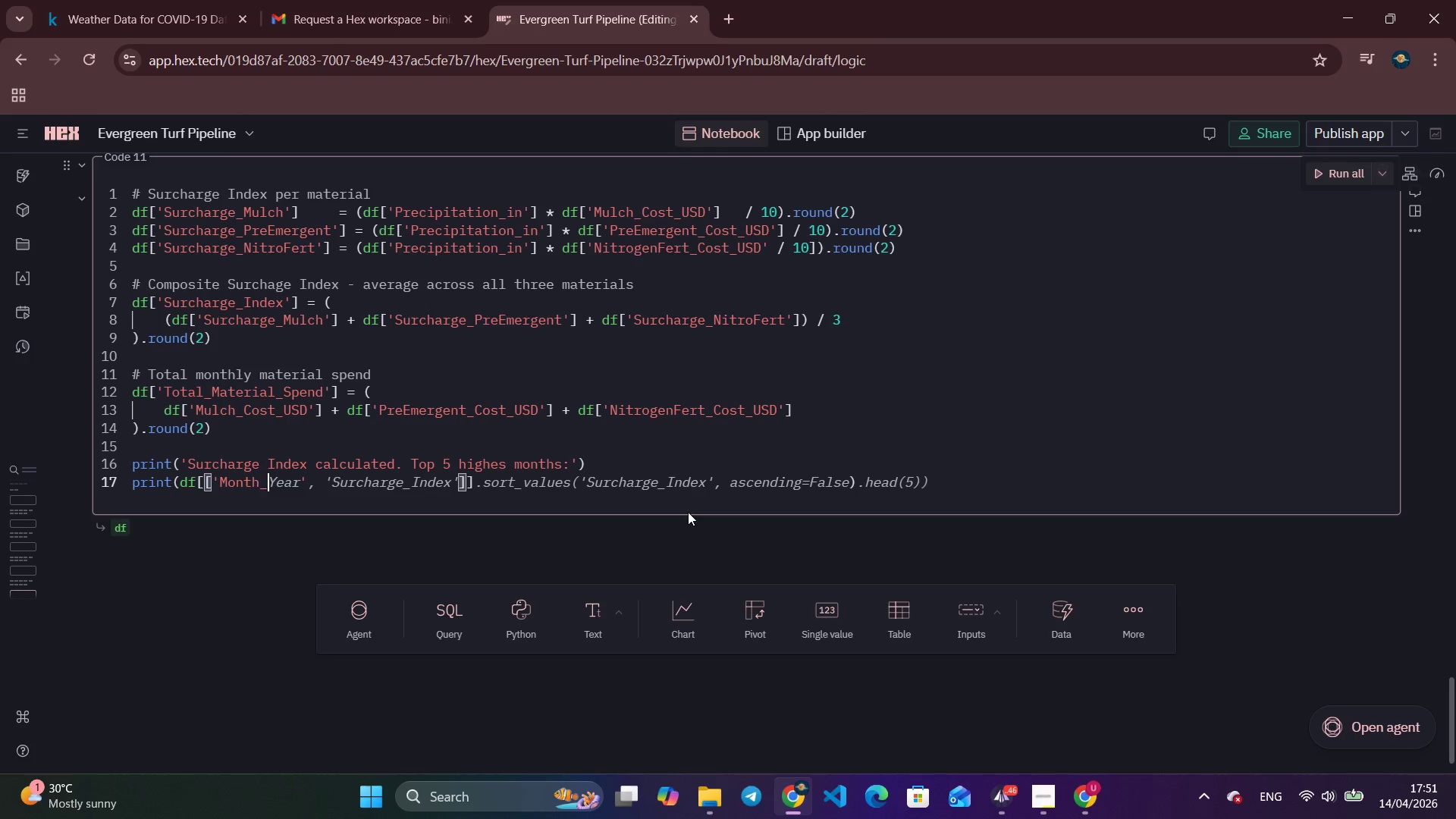 
type(_Year)
 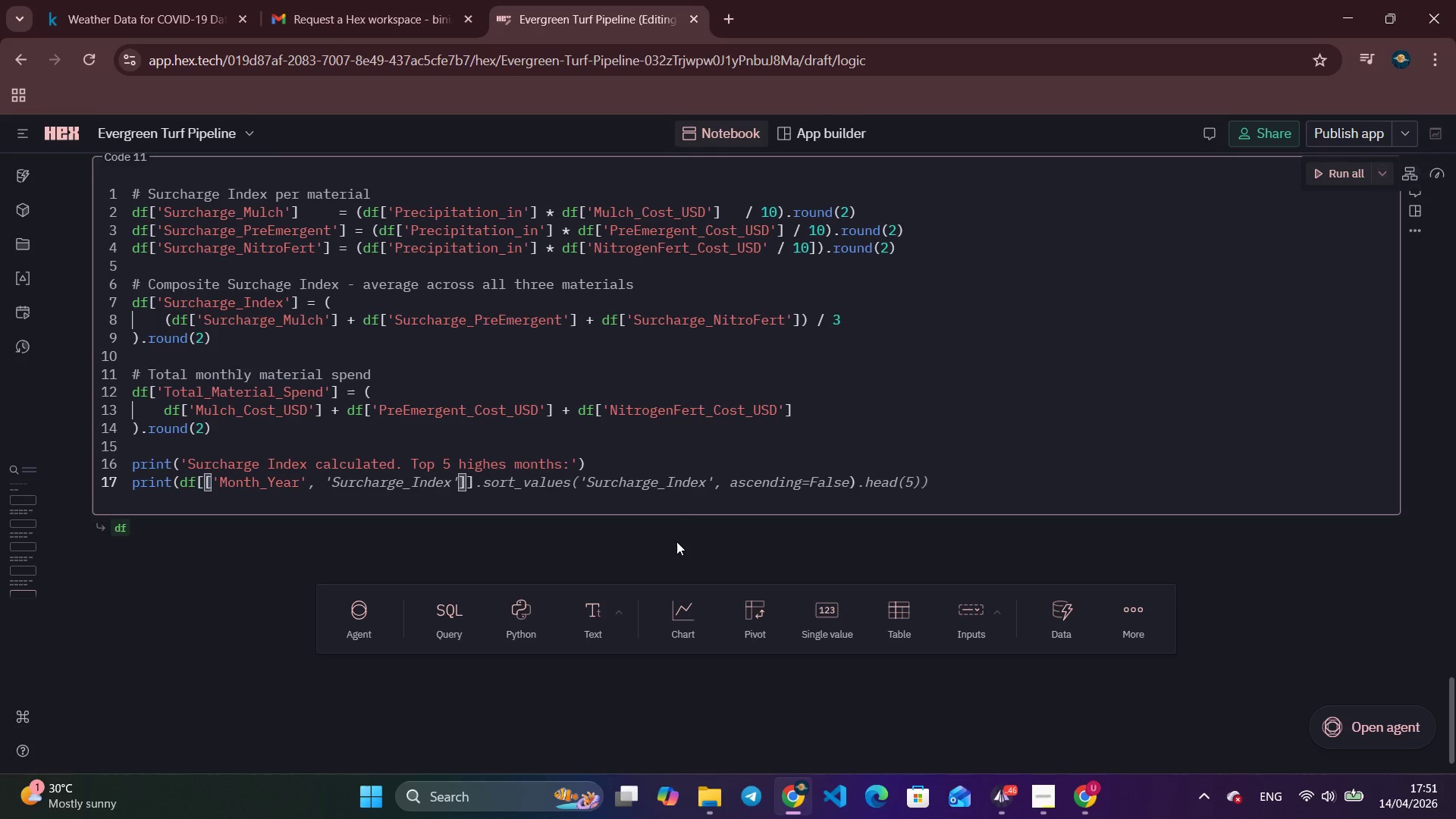 
key(Alt+Tab)
 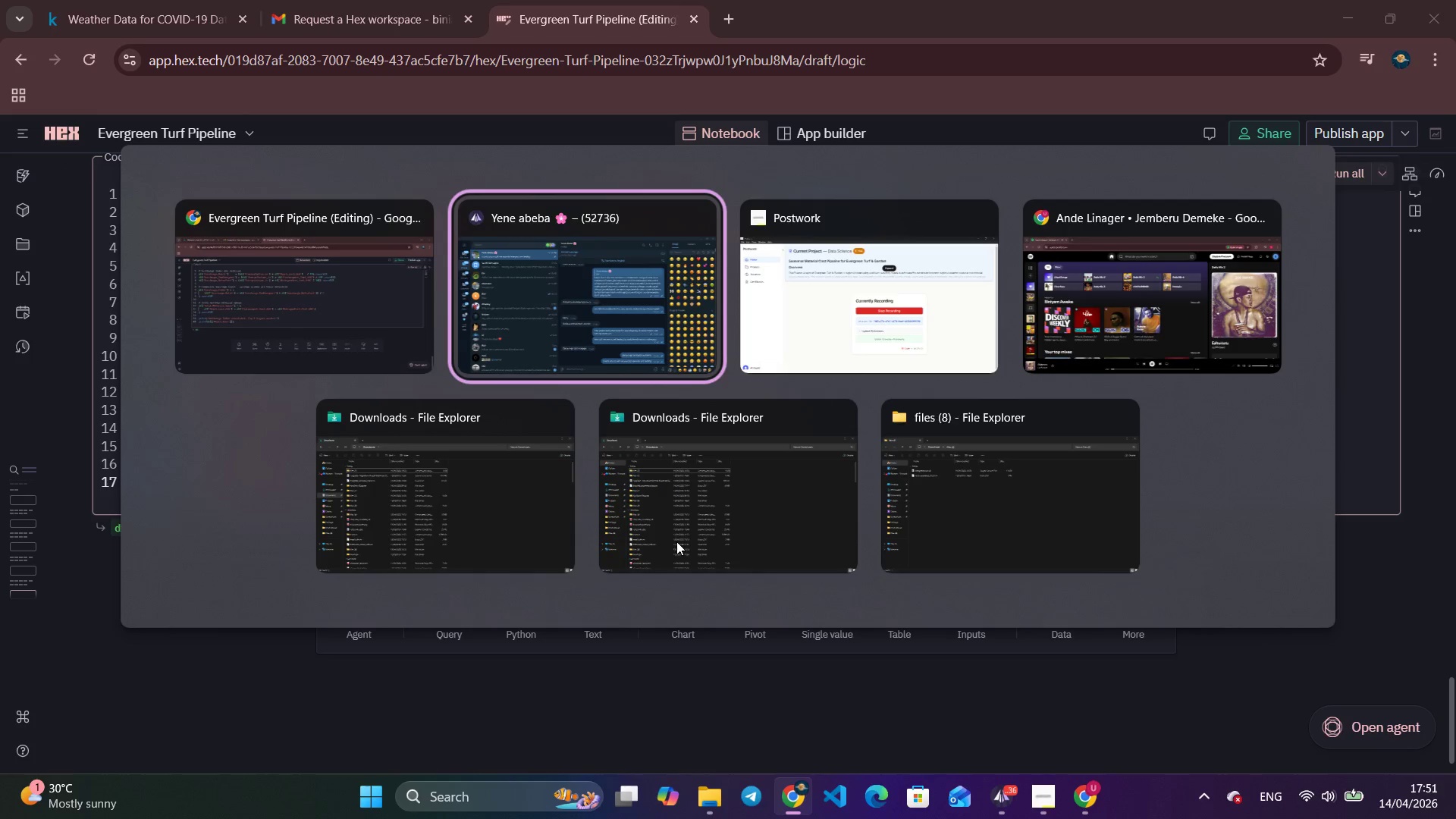 
key(Alt+Tab)